 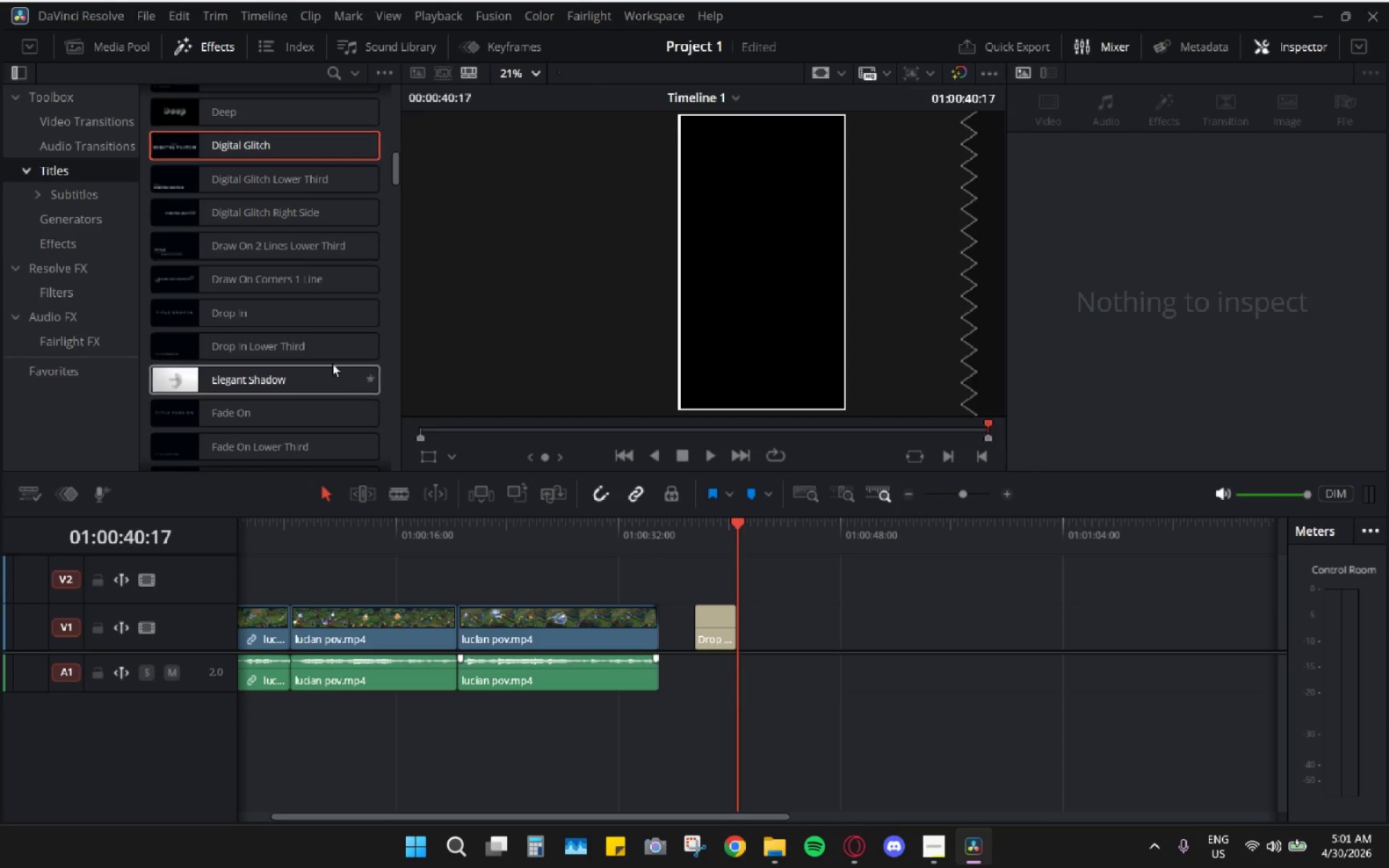 
scroll: coordinate [223, 326], scroll_direction: up, amount: 3.0
 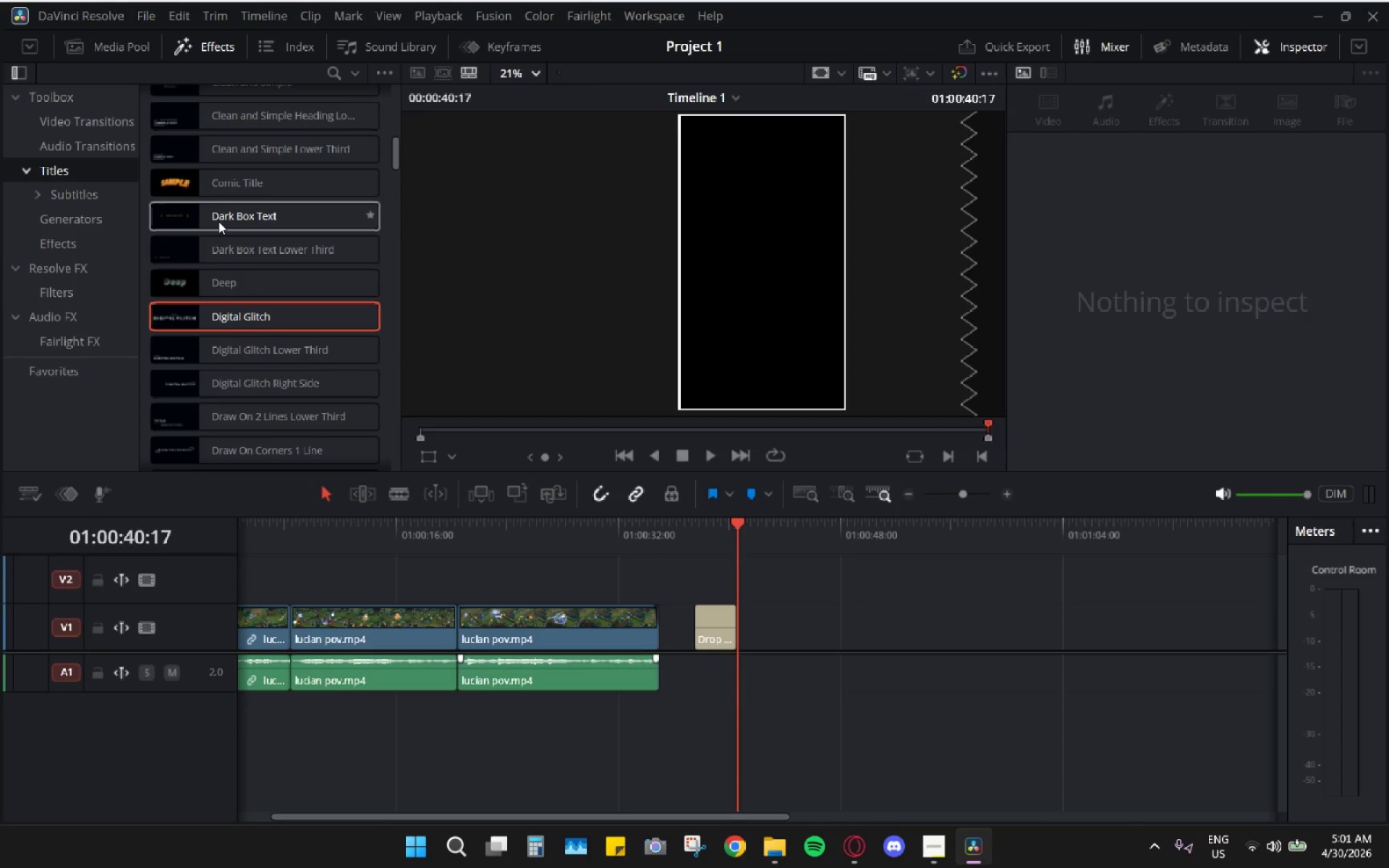 
left_click_drag(start_coordinate=[218, 221], to_coordinate=[662, 579])
 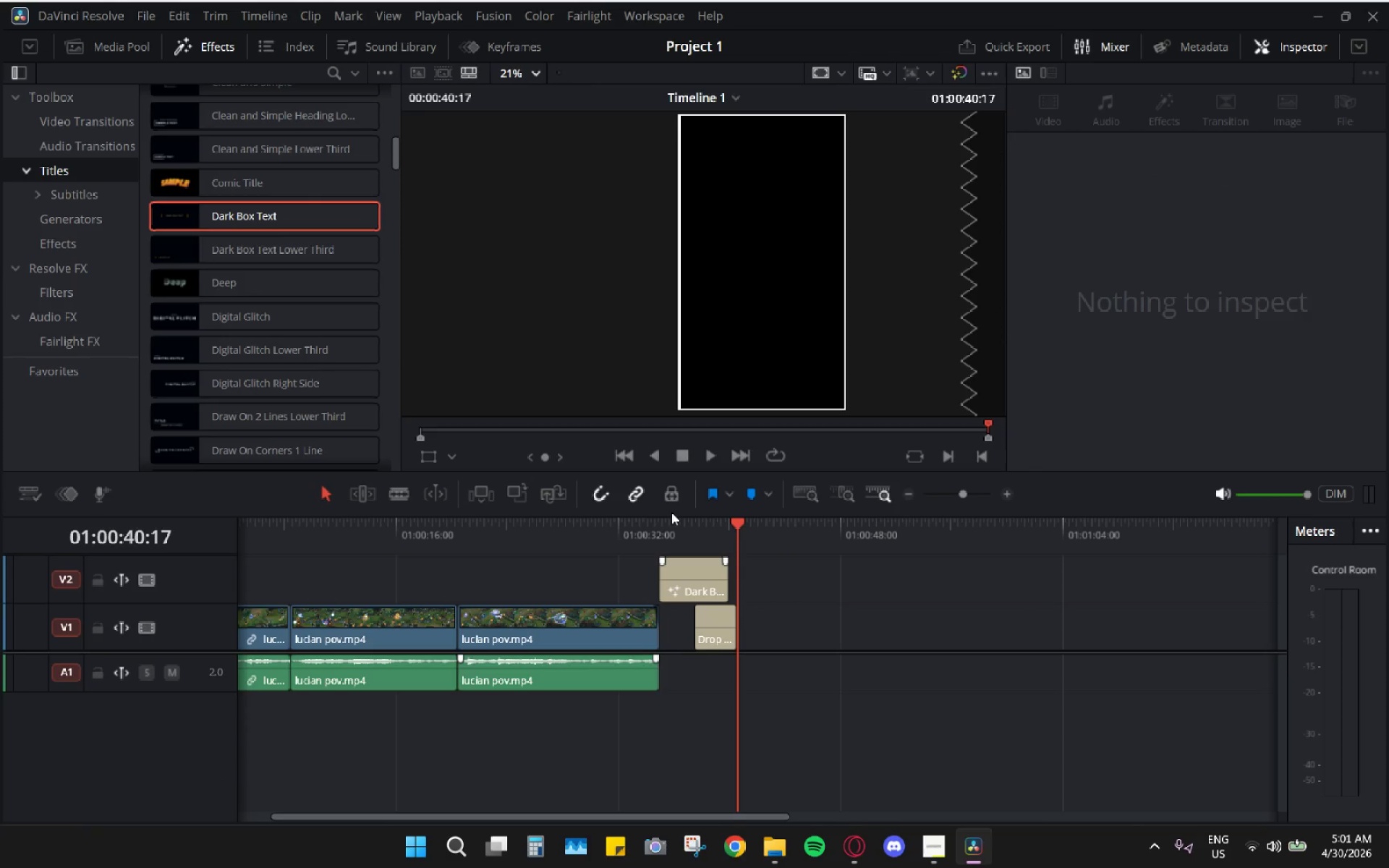 
left_click([671, 508])
 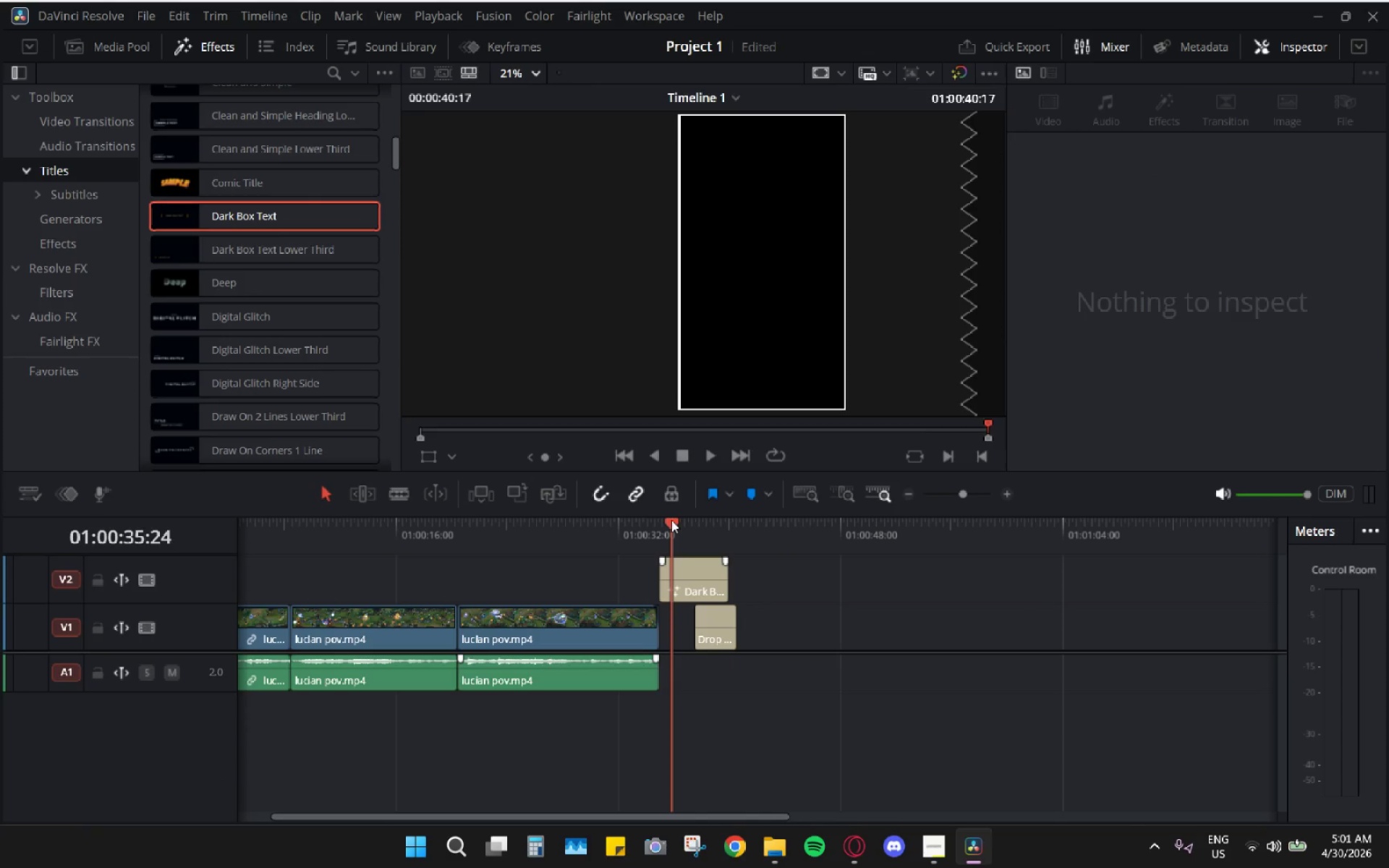 
key(Space)
 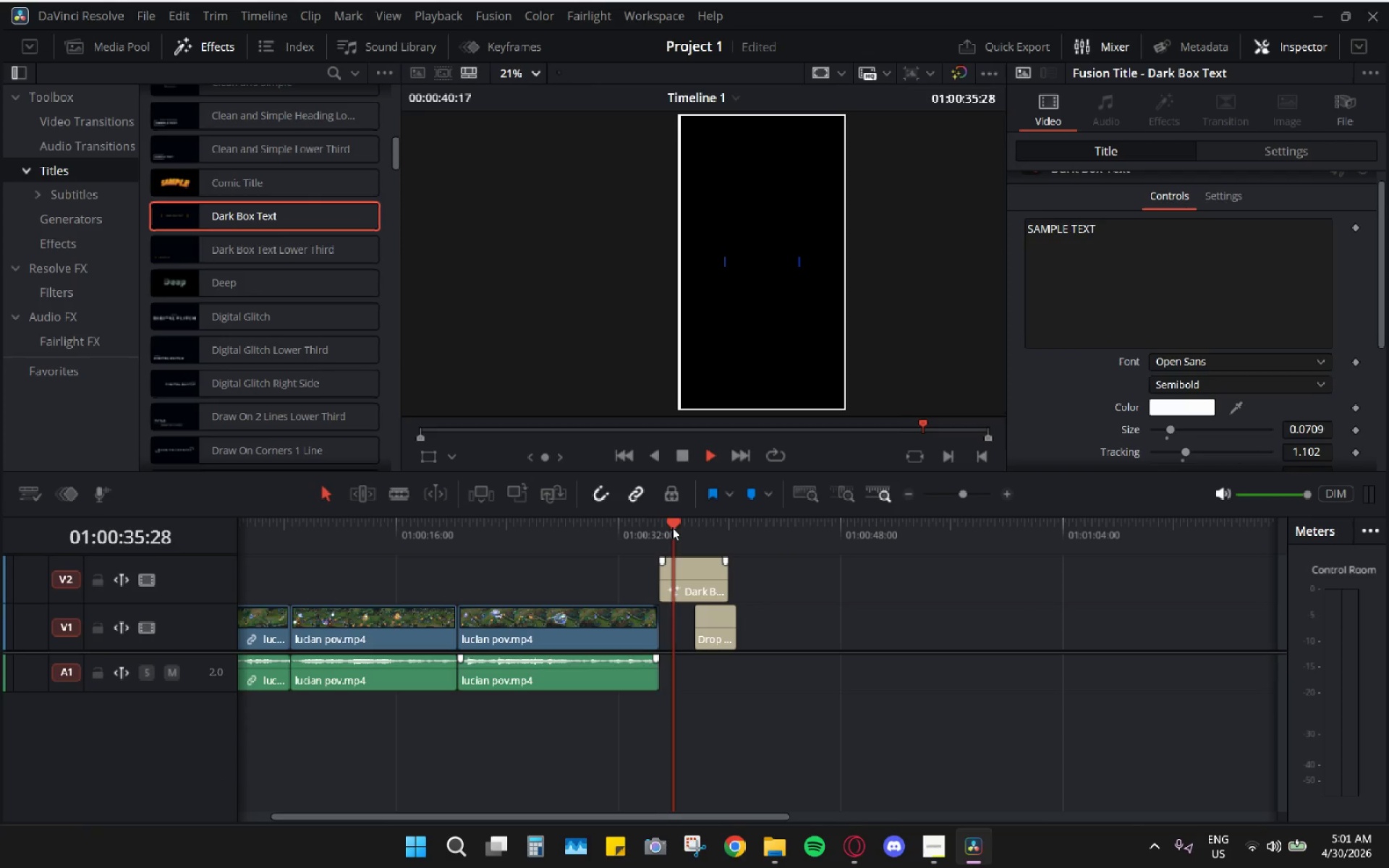 
hold_key(key=AltLeft, duration=0.78)
 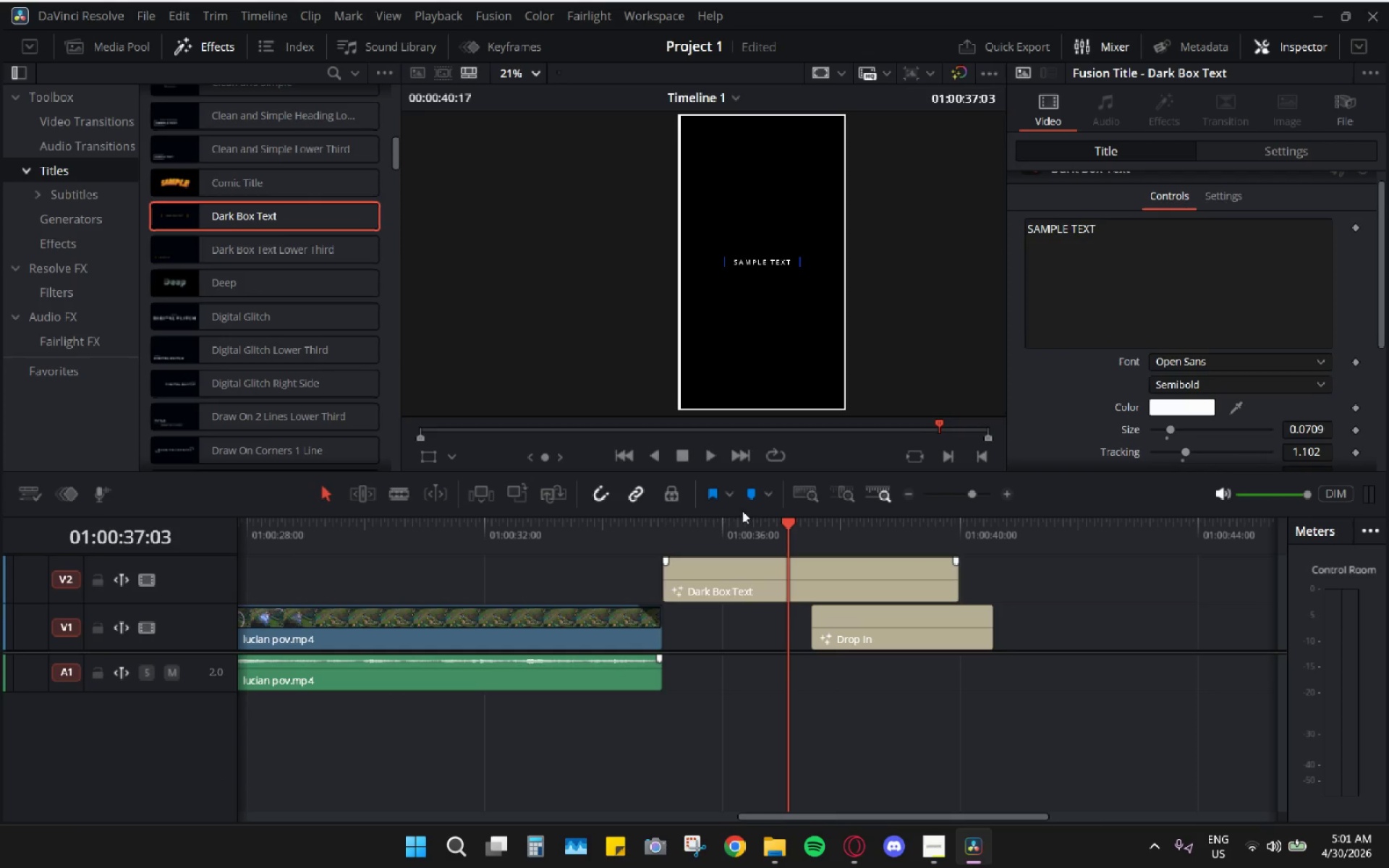 
key(Space)
 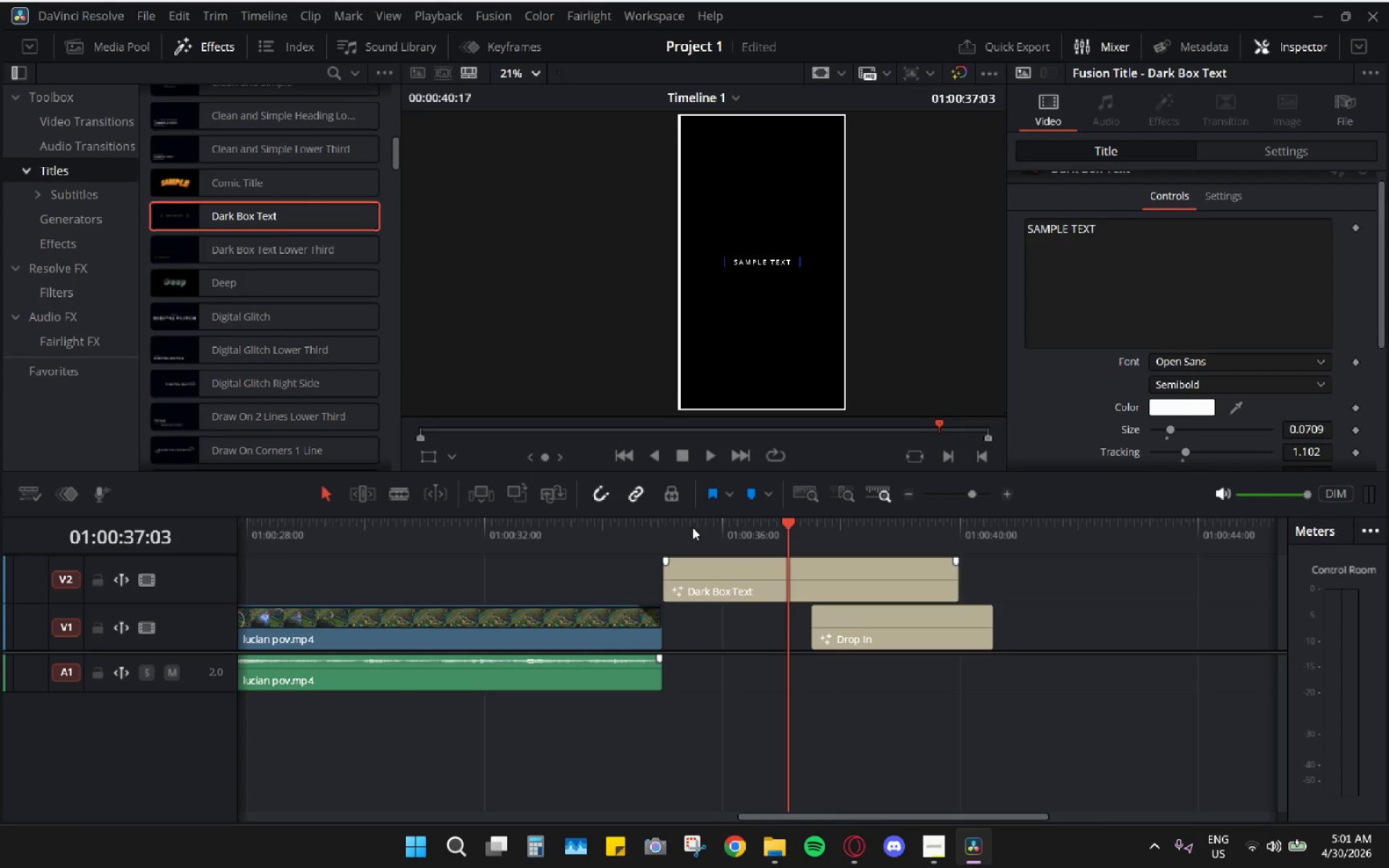 
scroll: coordinate [675, 546], scroll_direction: up, amount: 5.0
 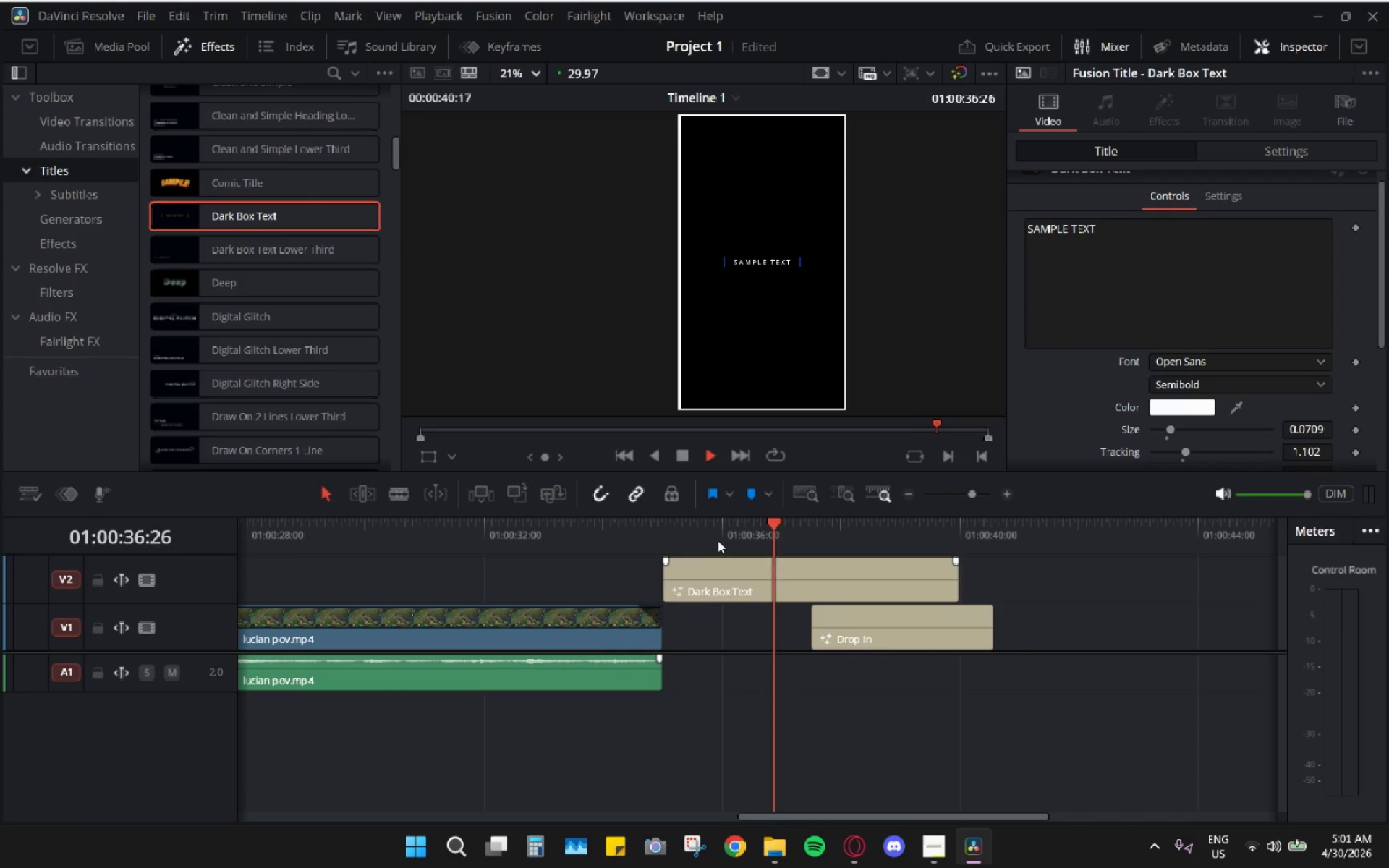 
left_click_drag(start_coordinate=[686, 526], to_coordinate=[663, 521])
 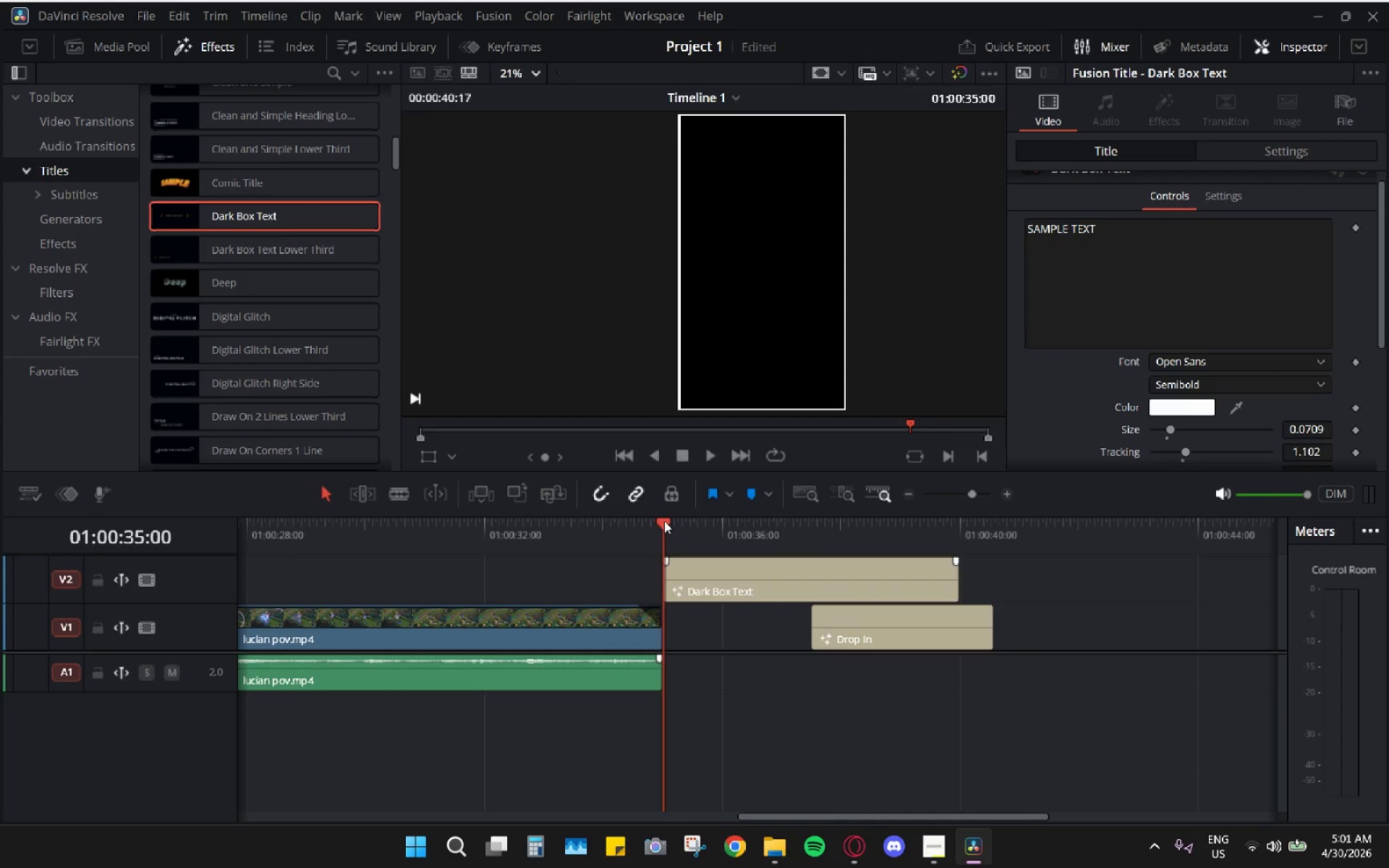 
key(Space)
 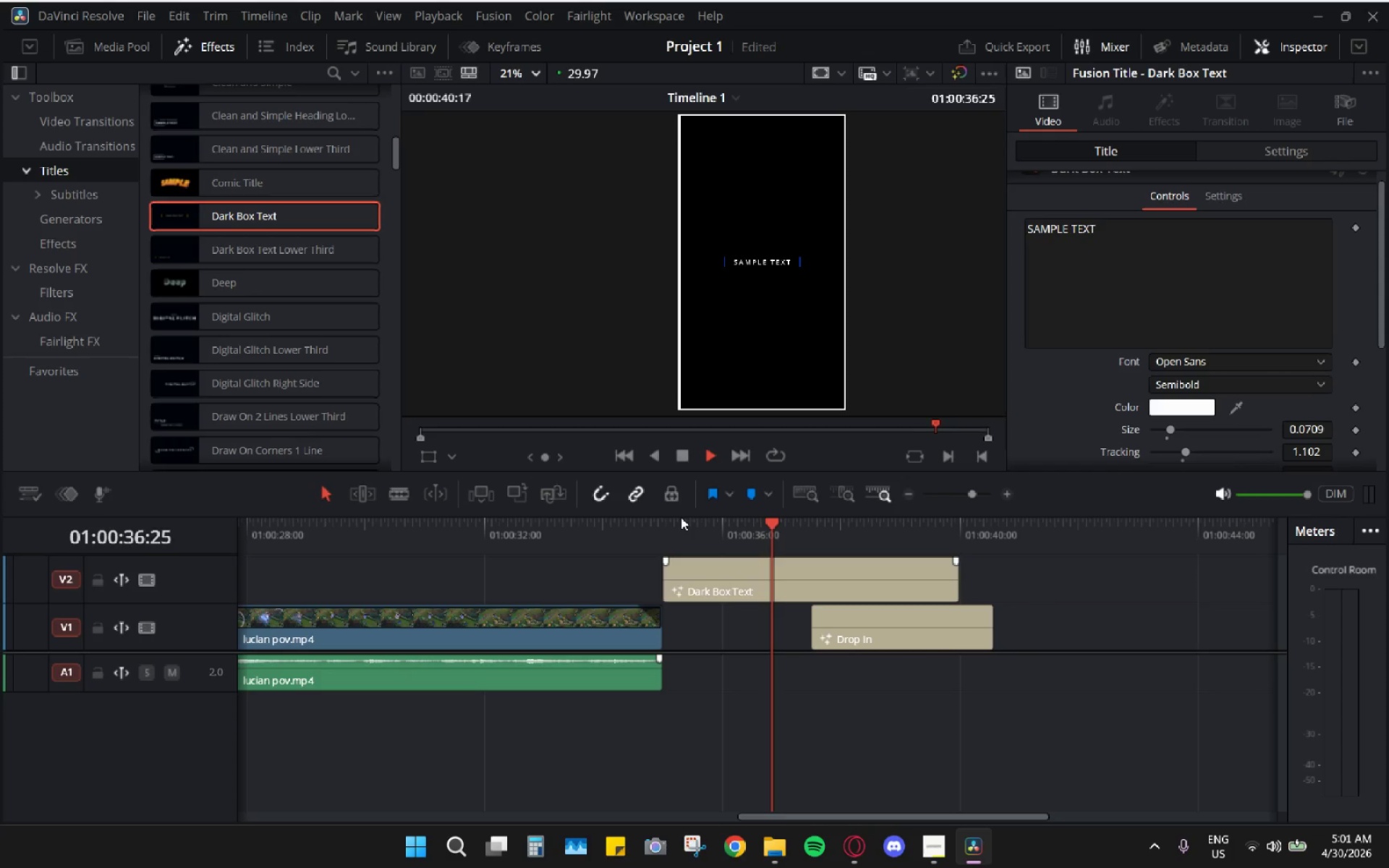 
key(Space)
 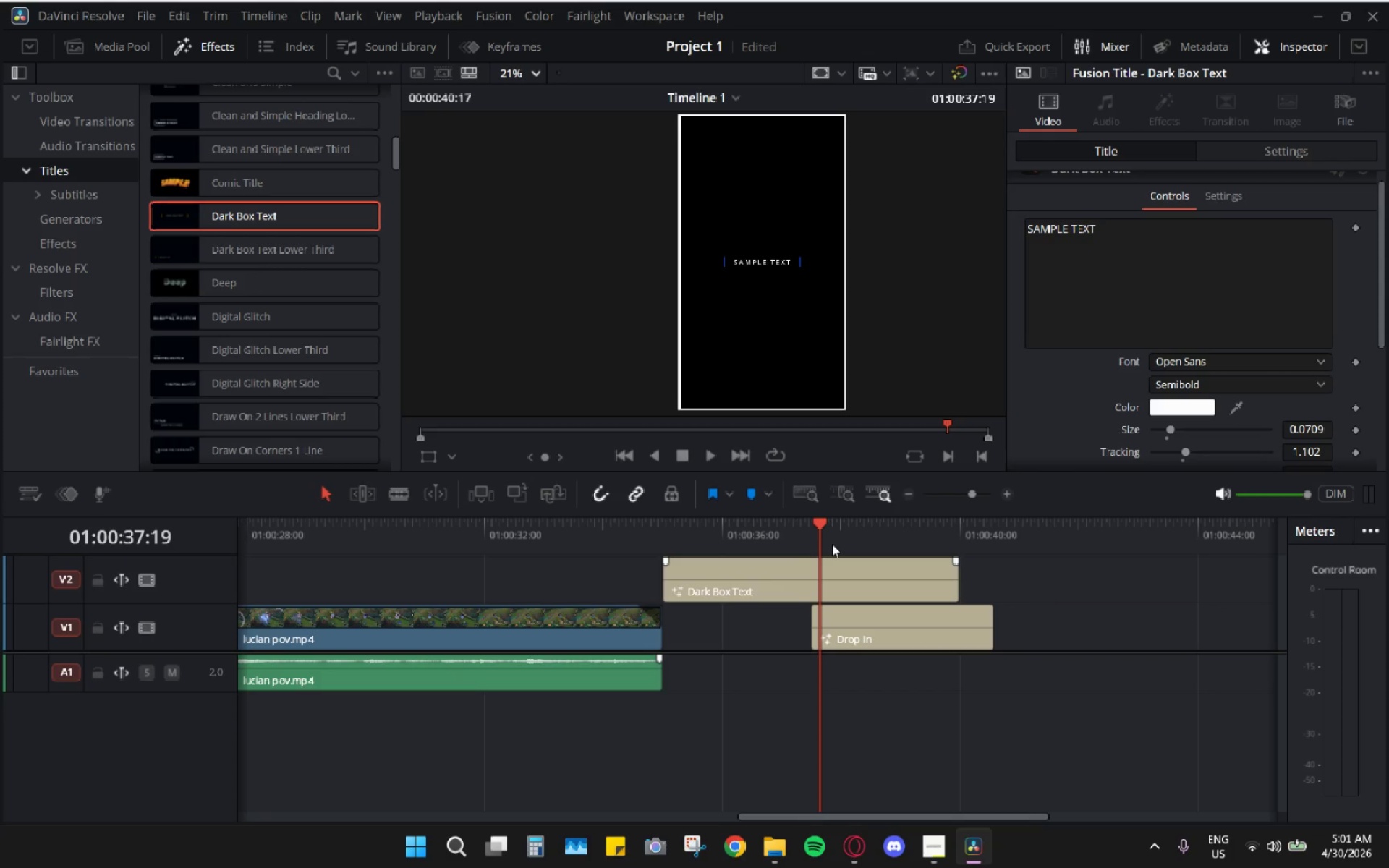 
key(Space)
 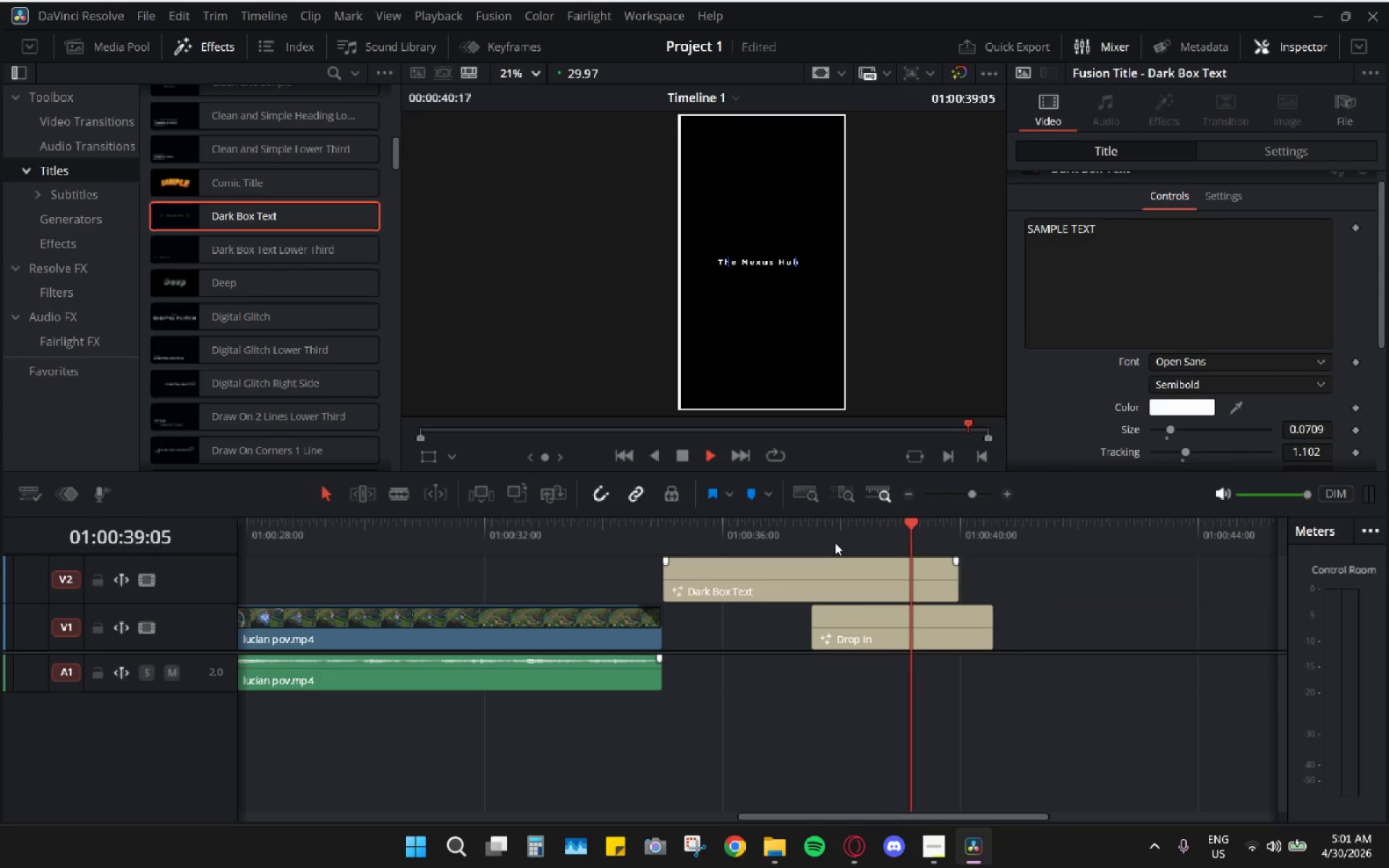 
key(Space)
 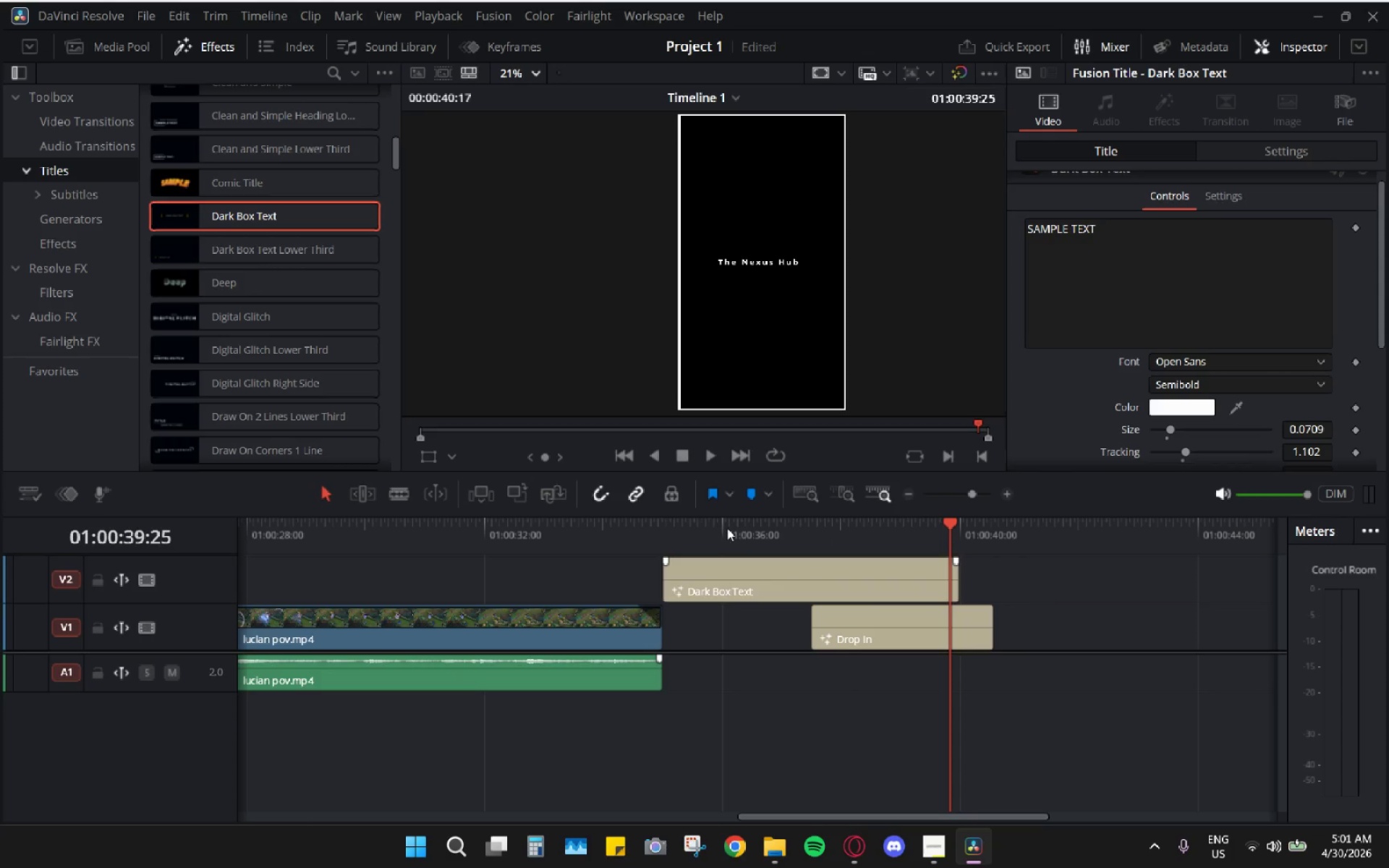 
left_click([705, 518])
 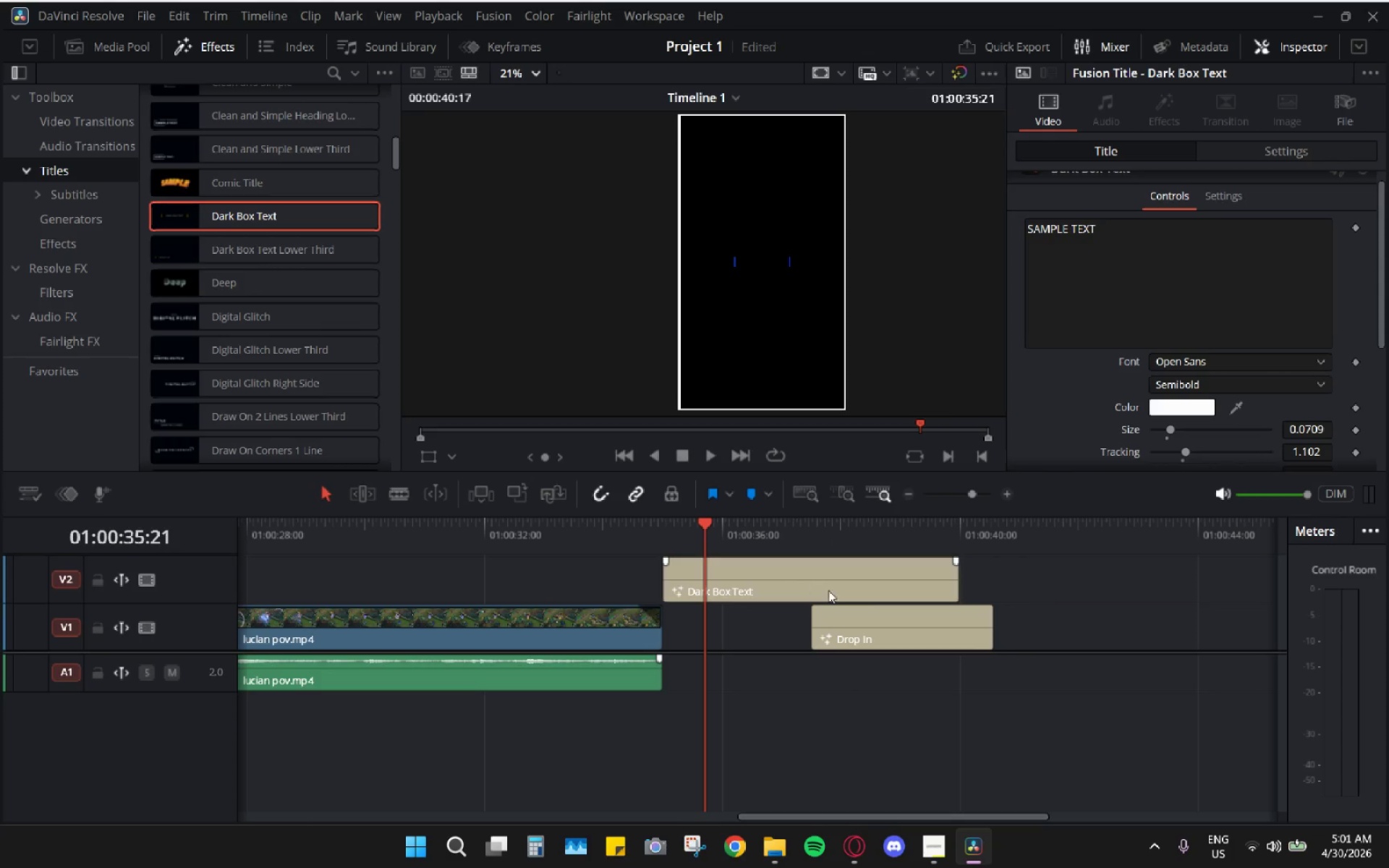 
key(Space)
 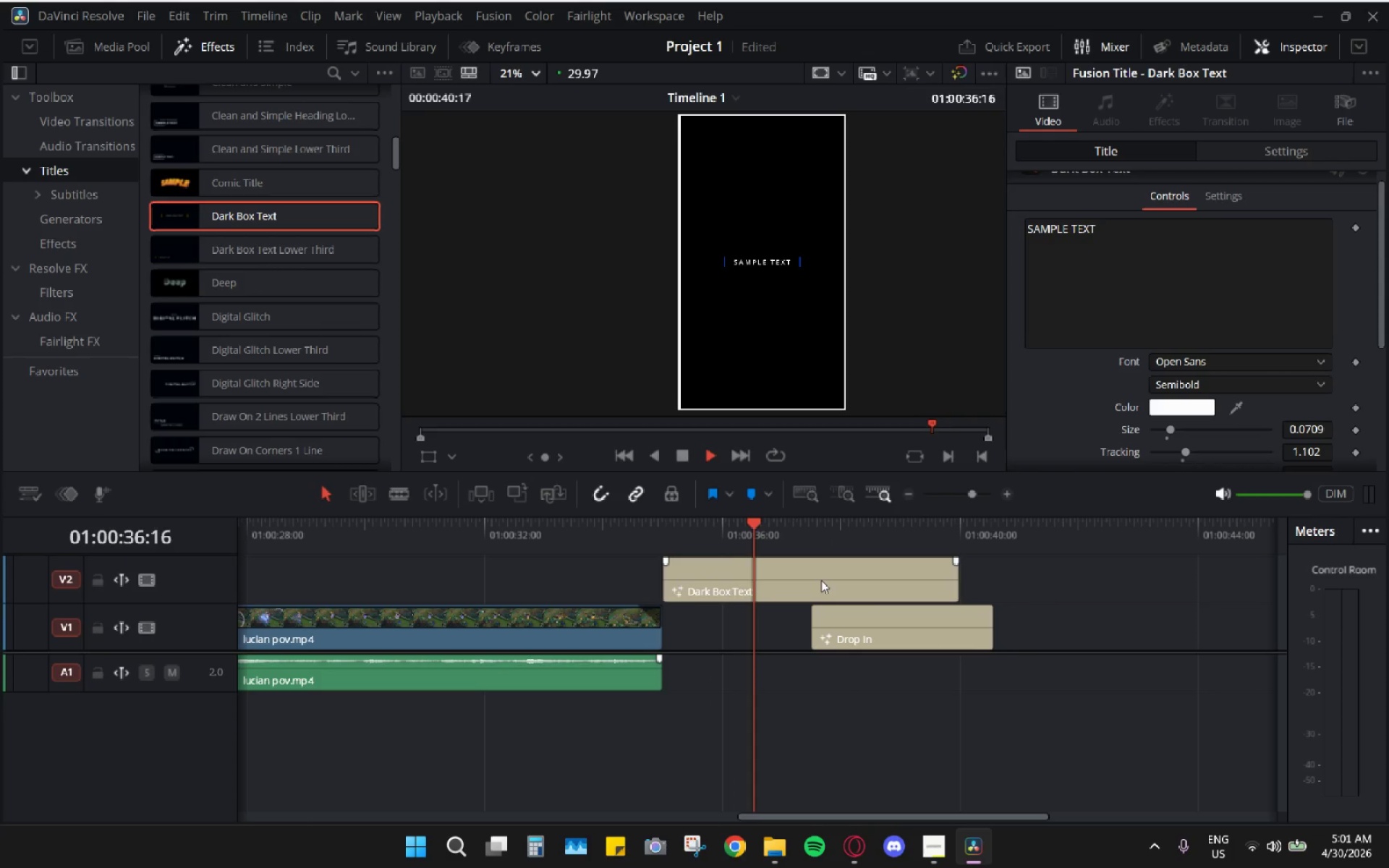 
key(Space)
 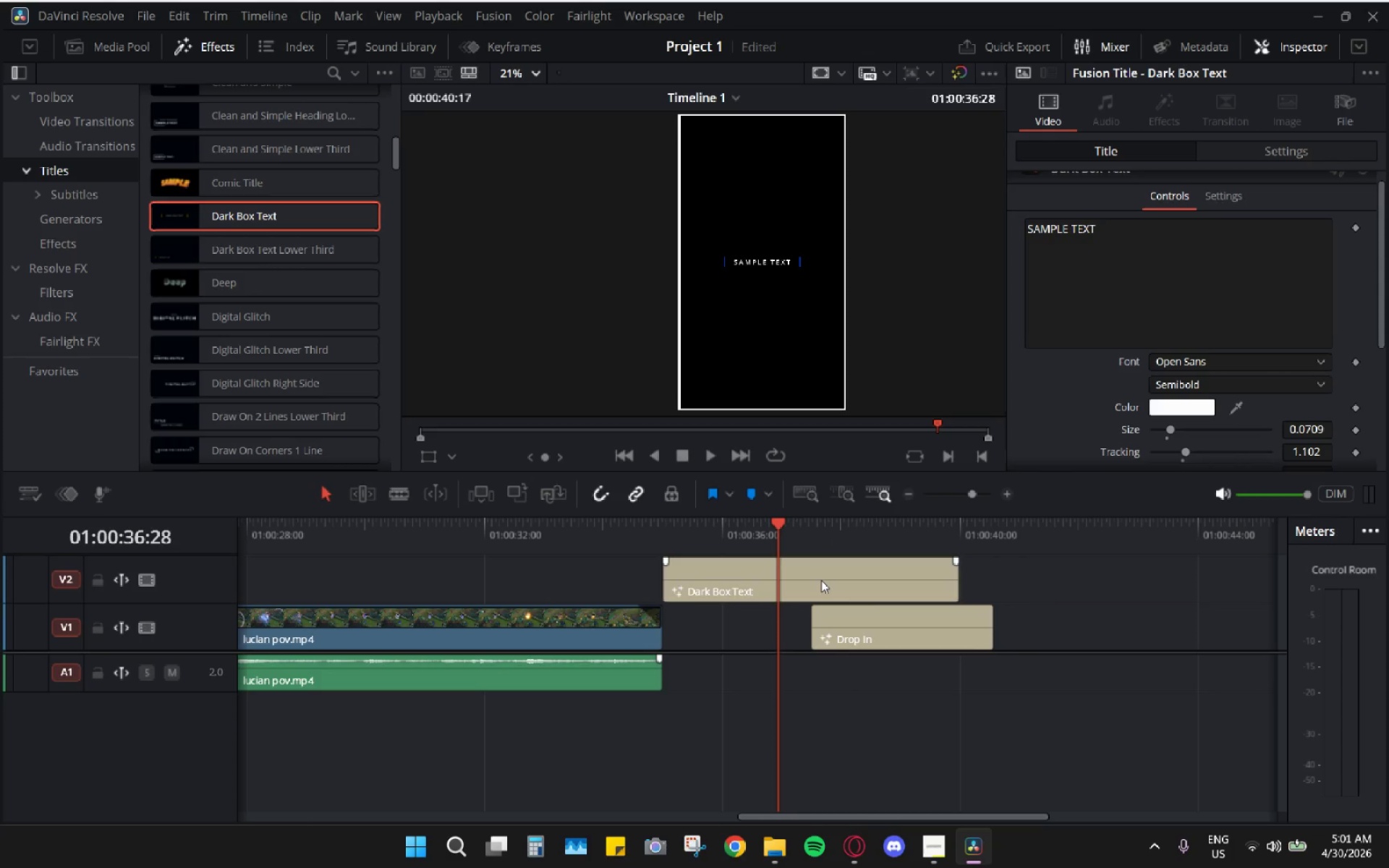 
key(Space)
 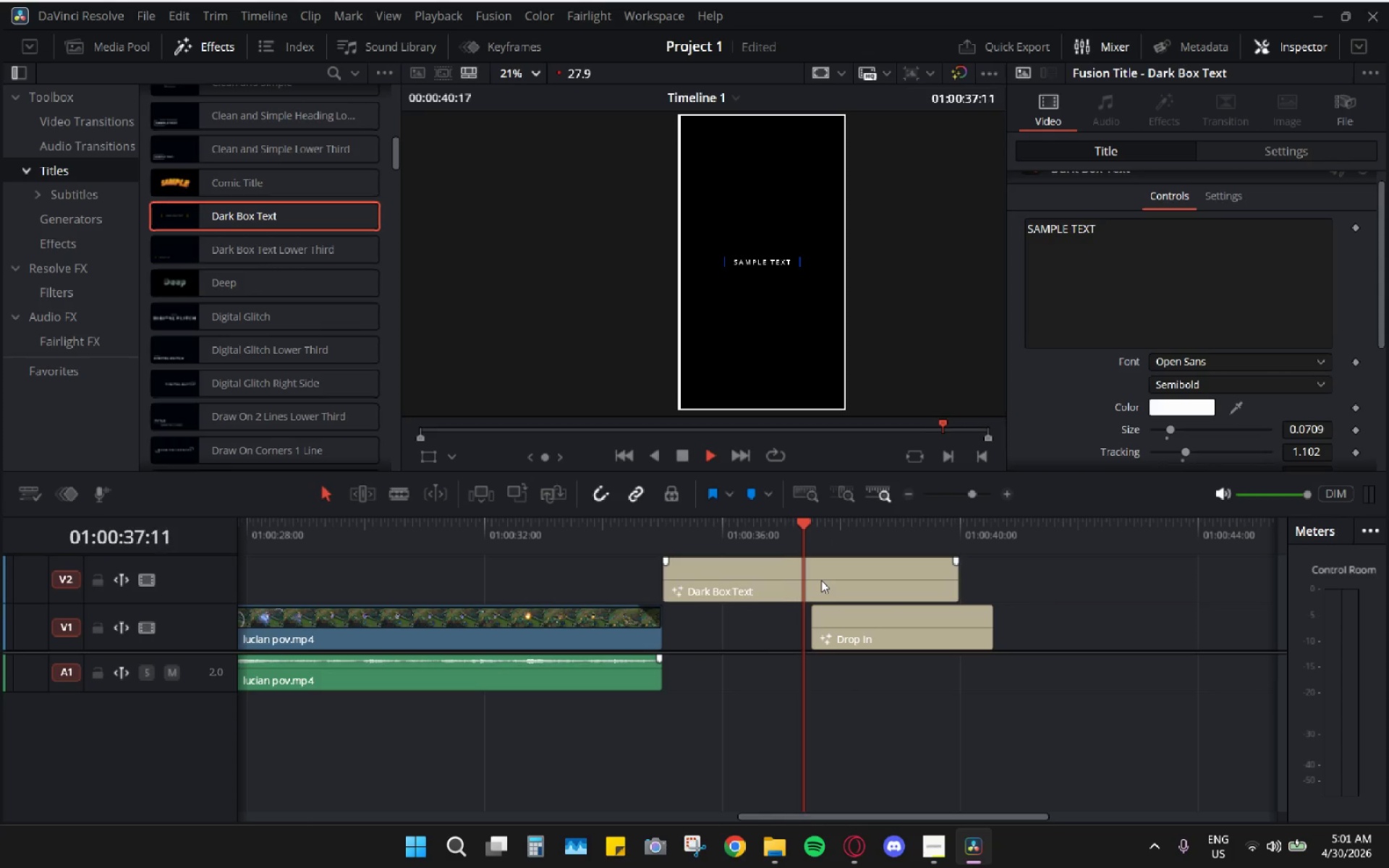 
key(Space)
 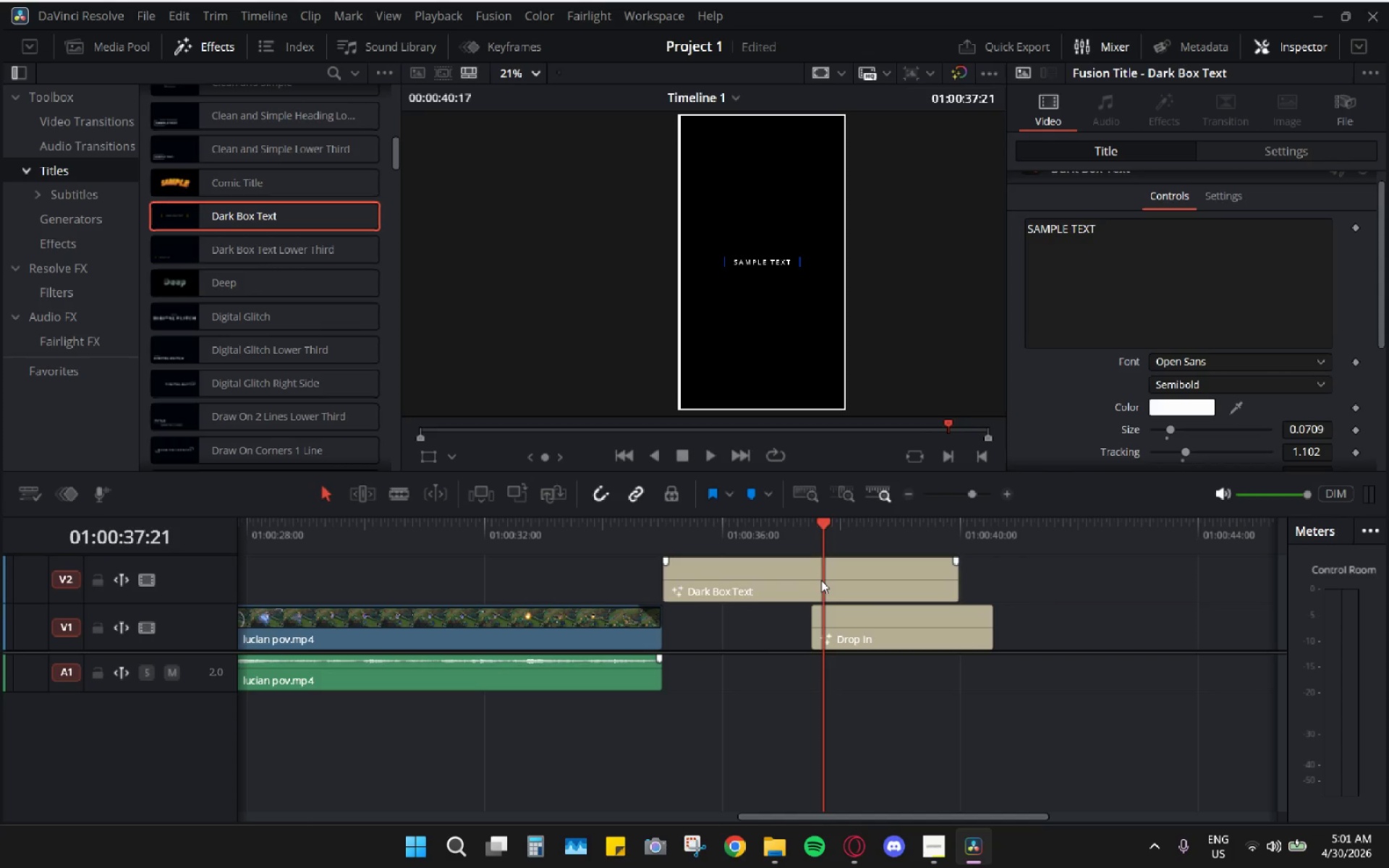 
key(Space)
 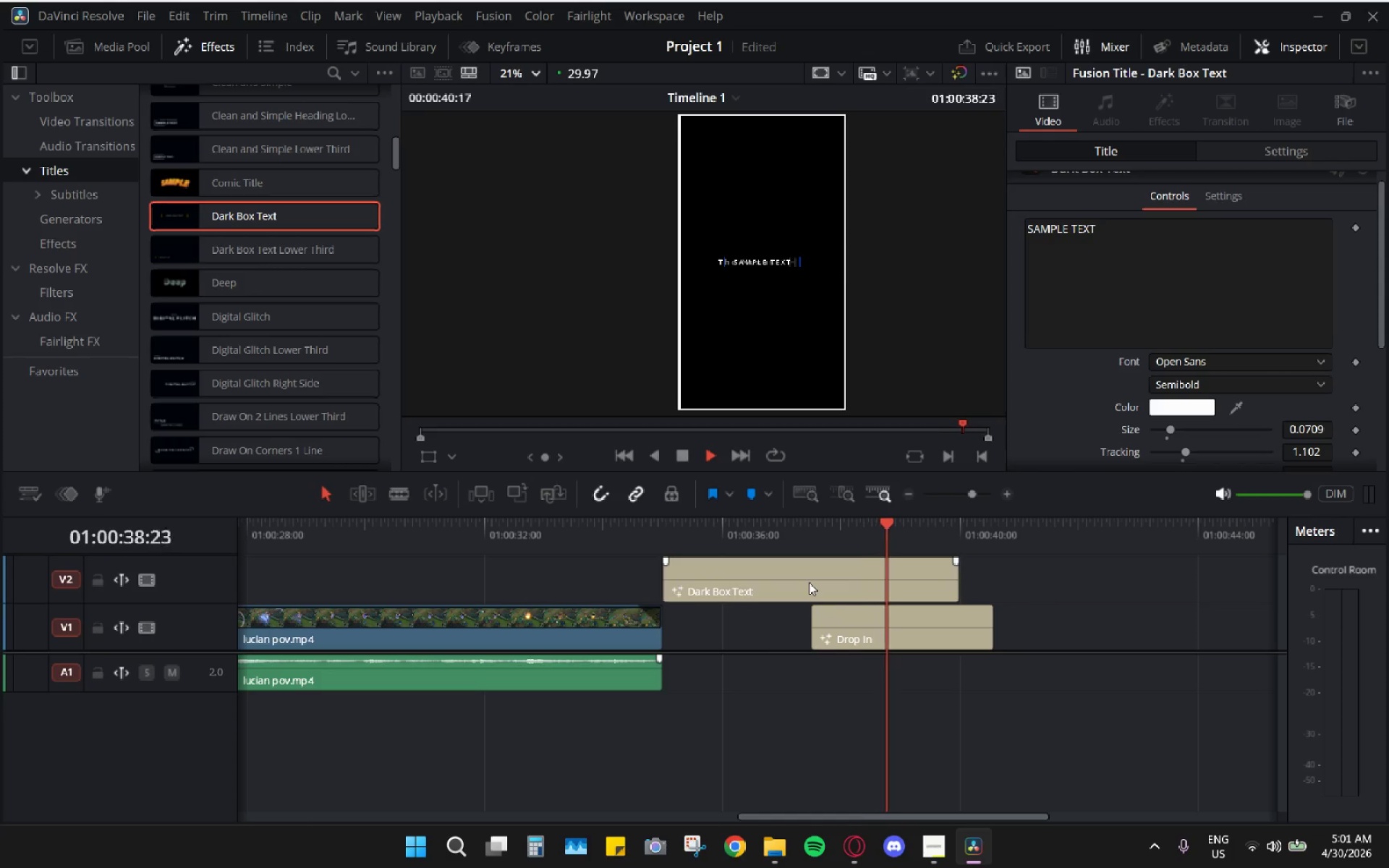 
key(Space)
 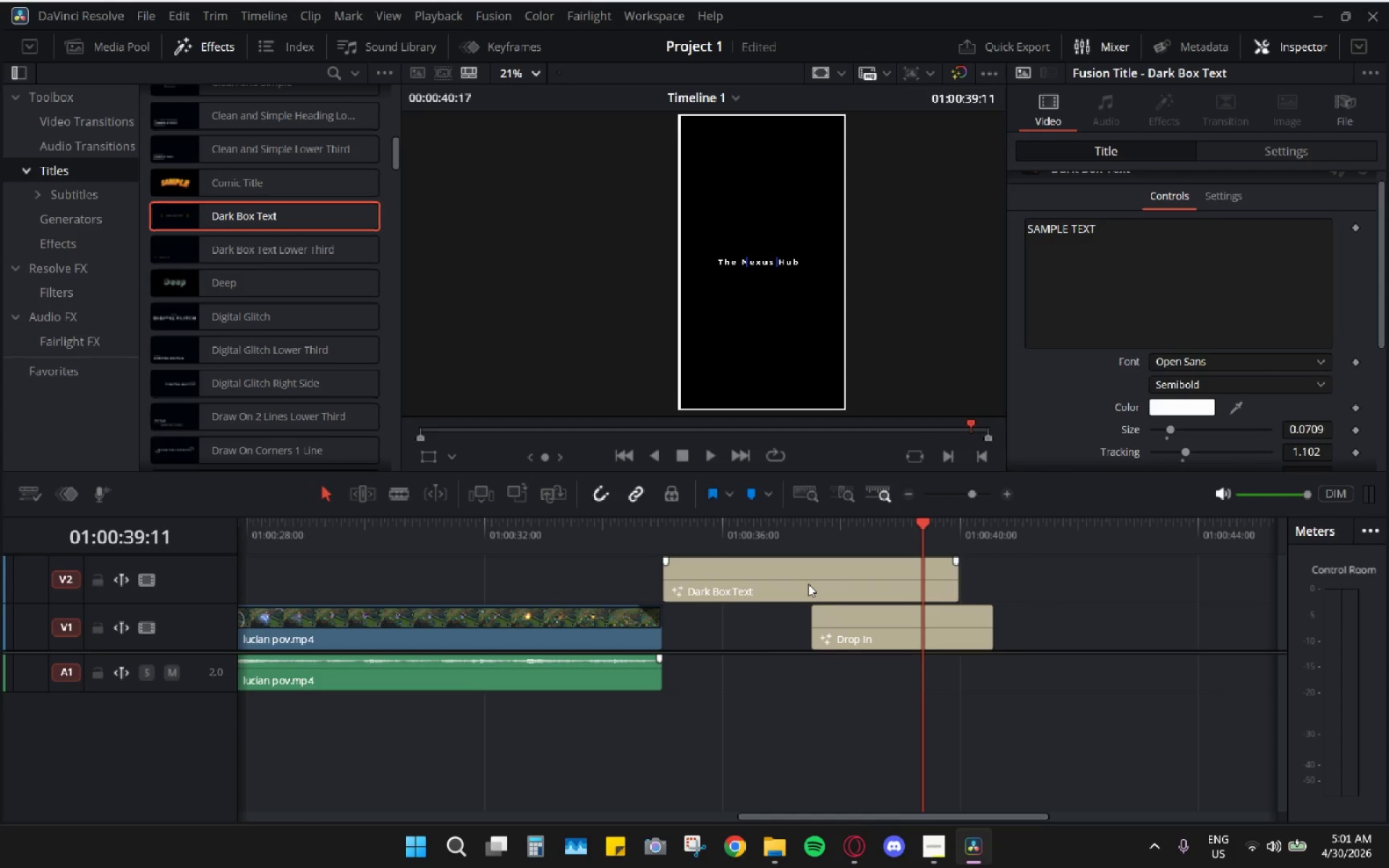 
key(Space)
 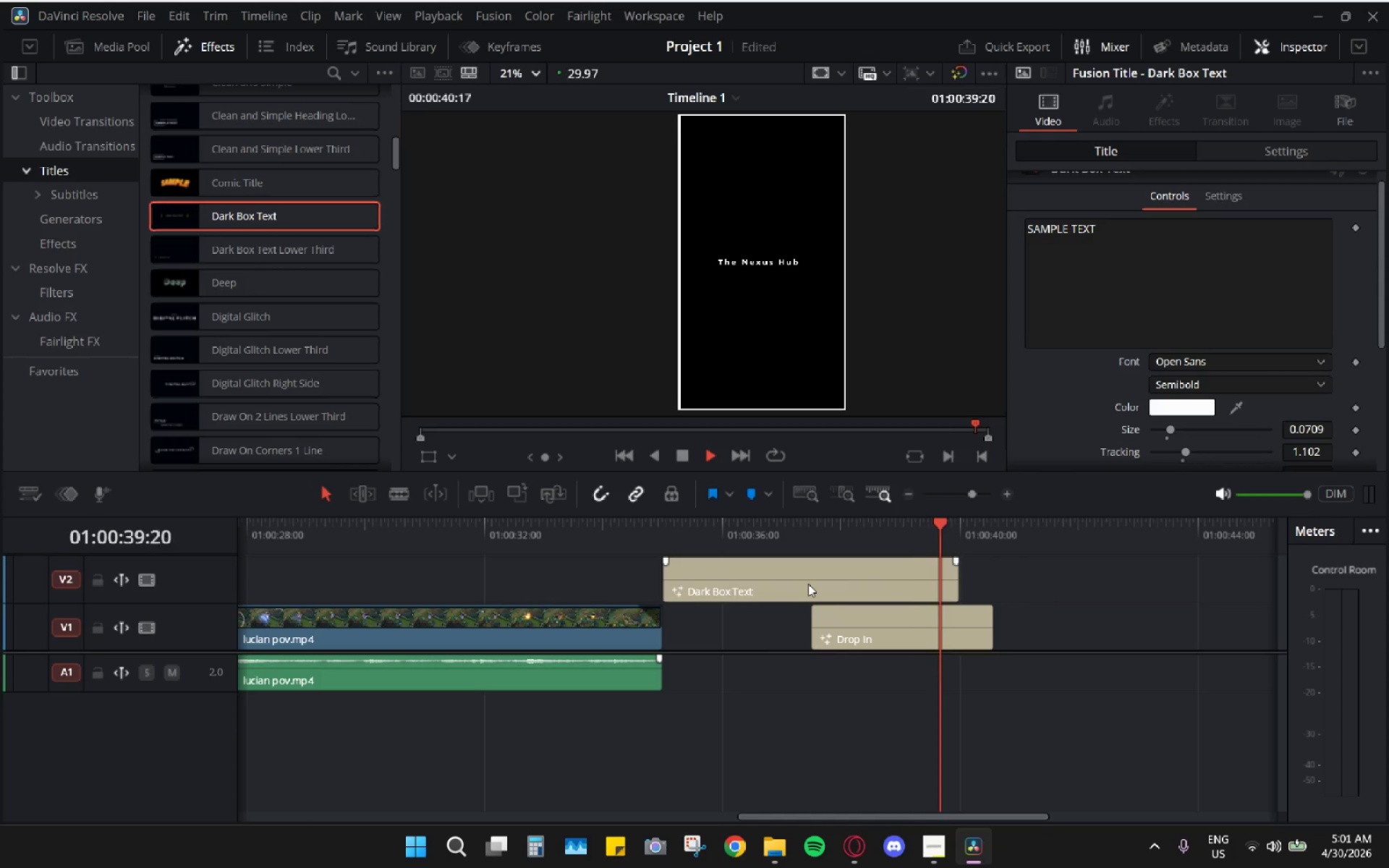 
key(Space)
 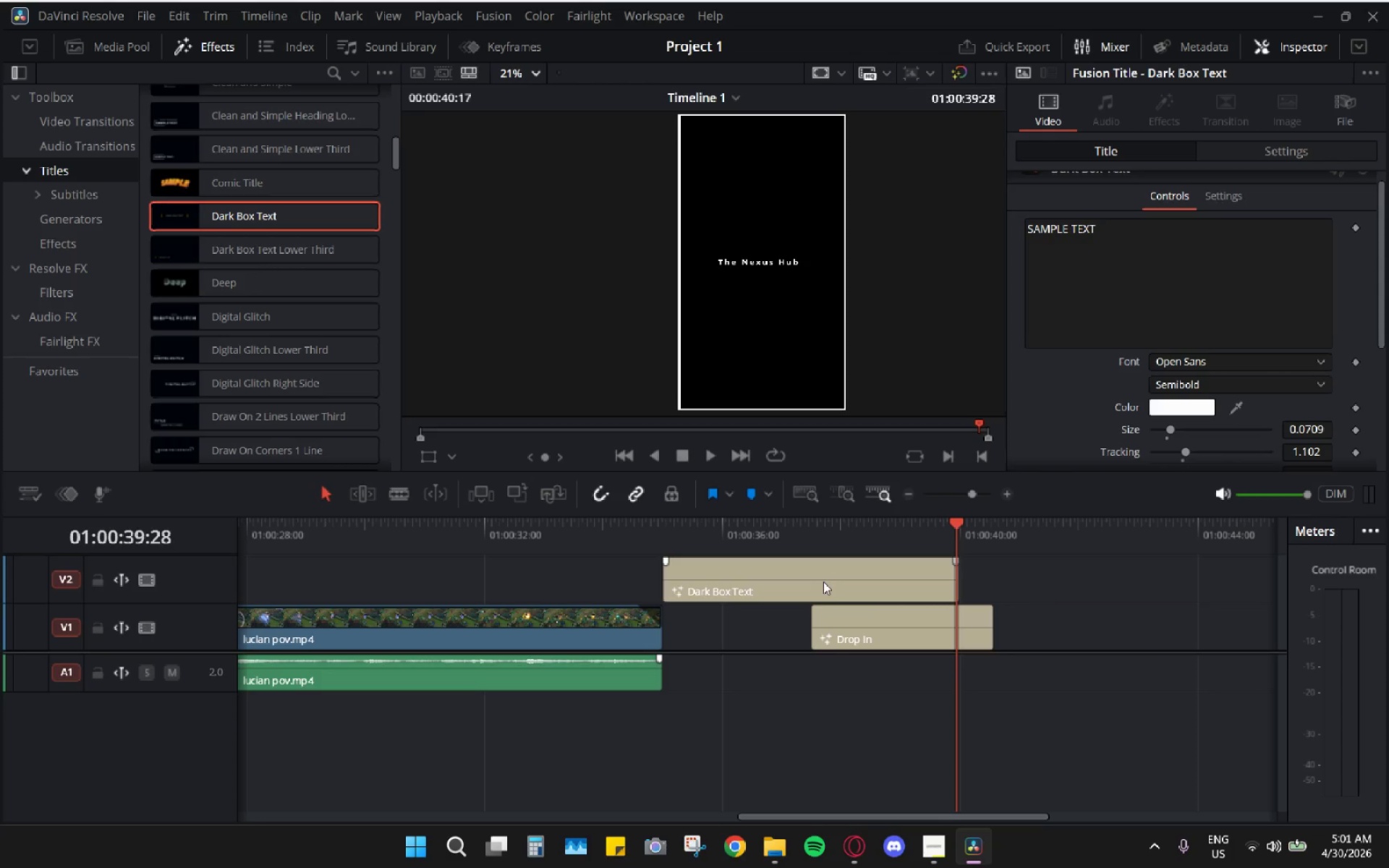 
left_click([765, 576])
 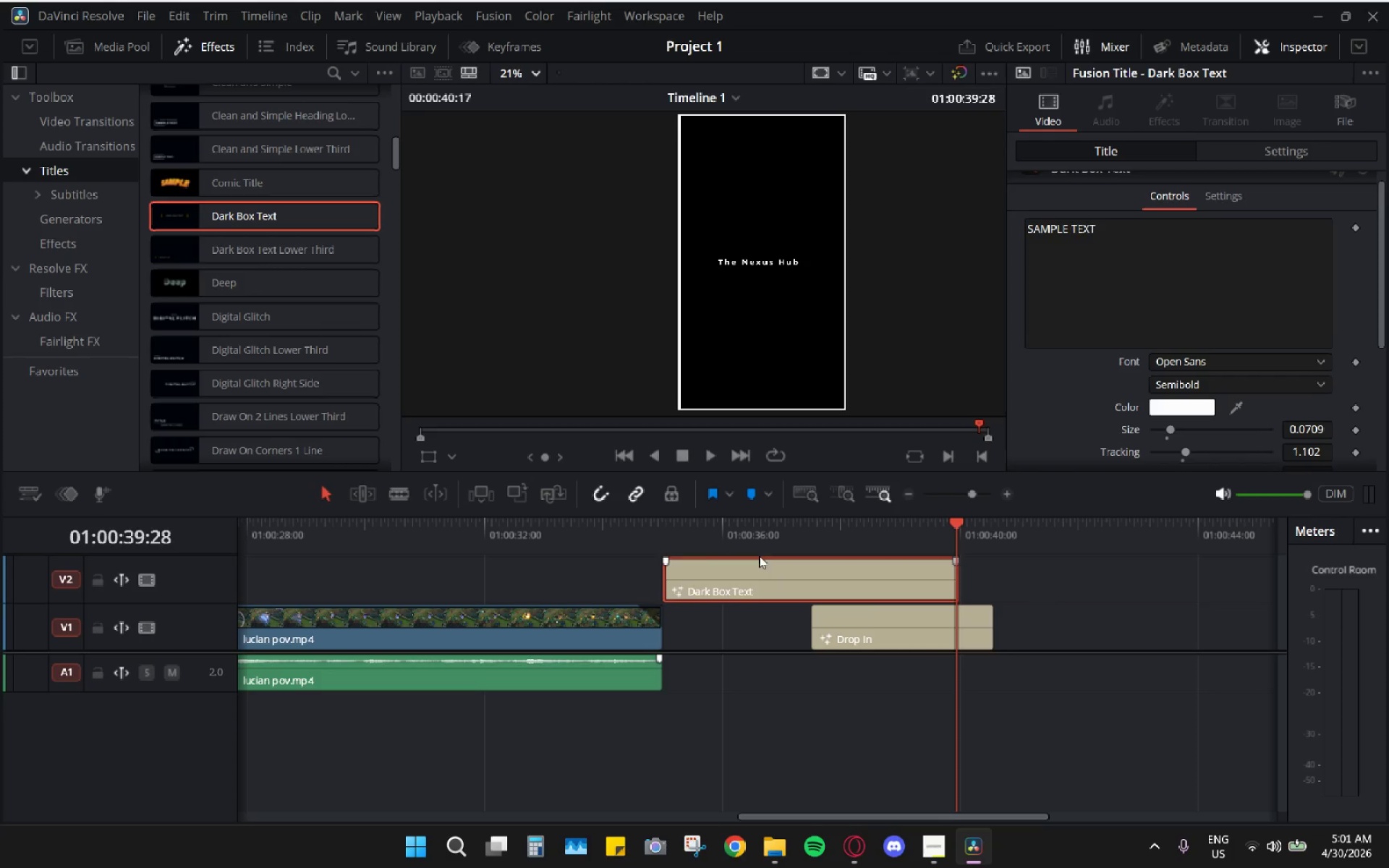 
key(H)
 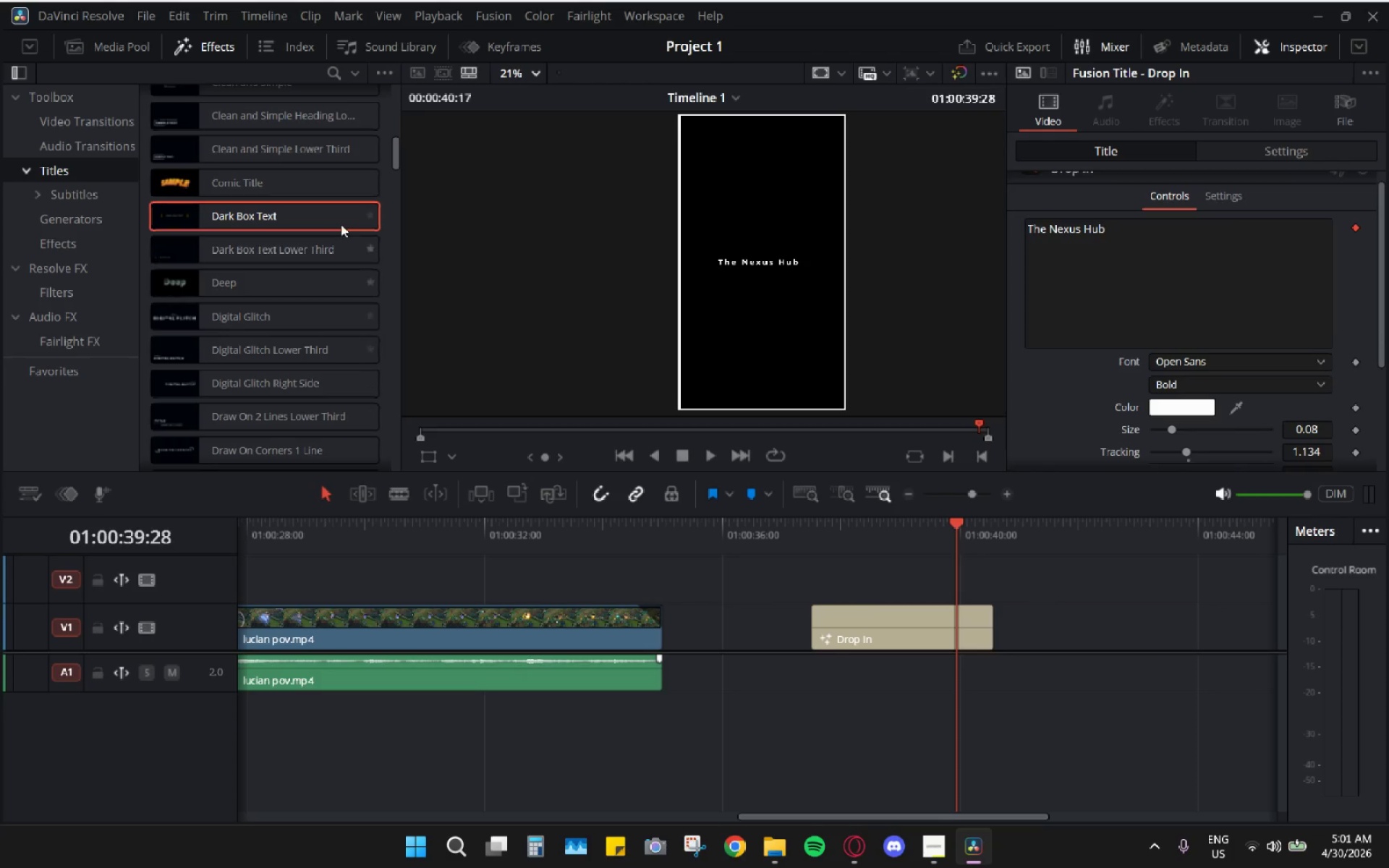 
scroll: coordinate [346, 256], scroll_direction: up, amount: 3.0
 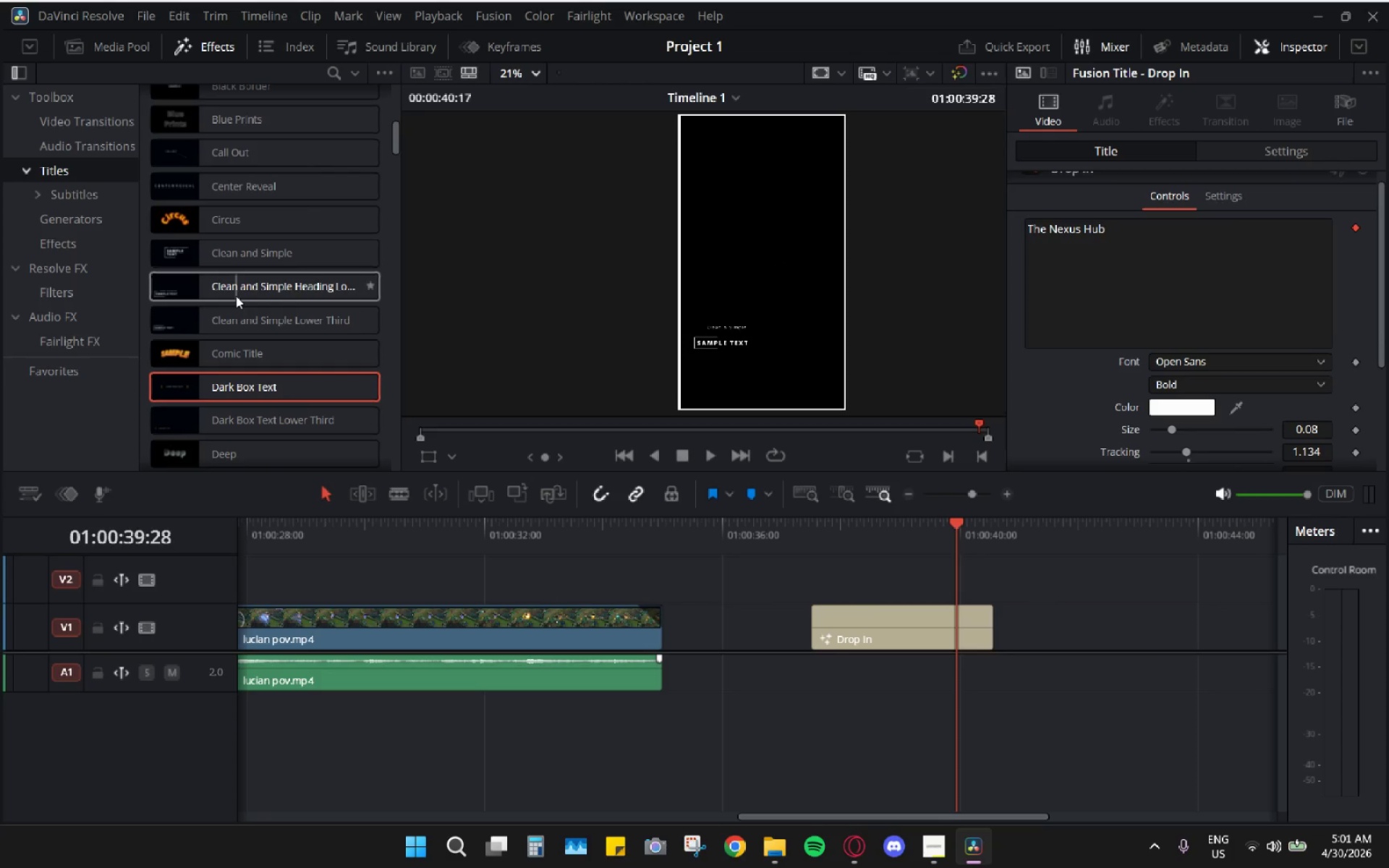 
left_click_drag(start_coordinate=[231, 326], to_coordinate=[662, 573])
 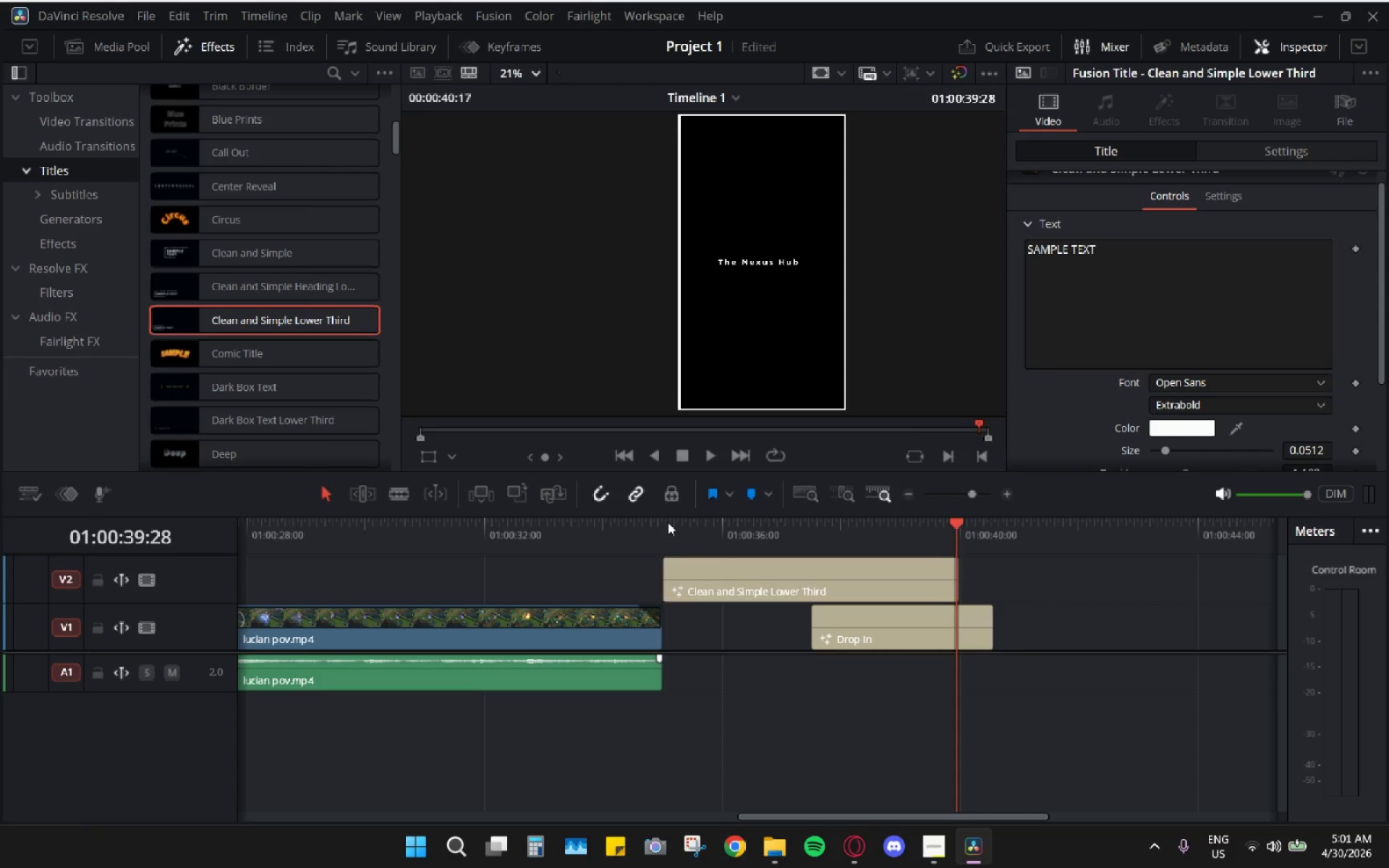 
left_click([669, 520])
 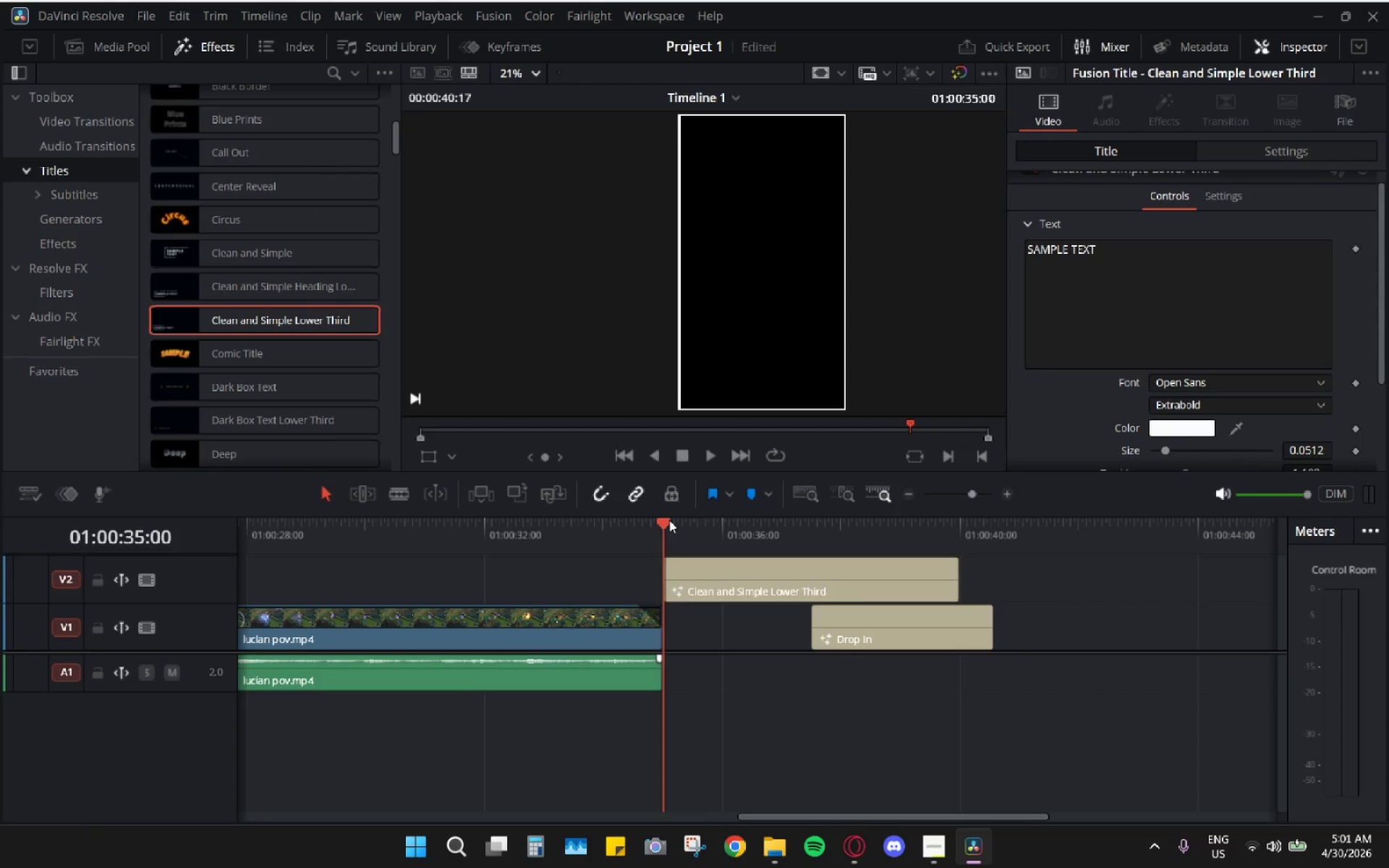 
key(Space)
 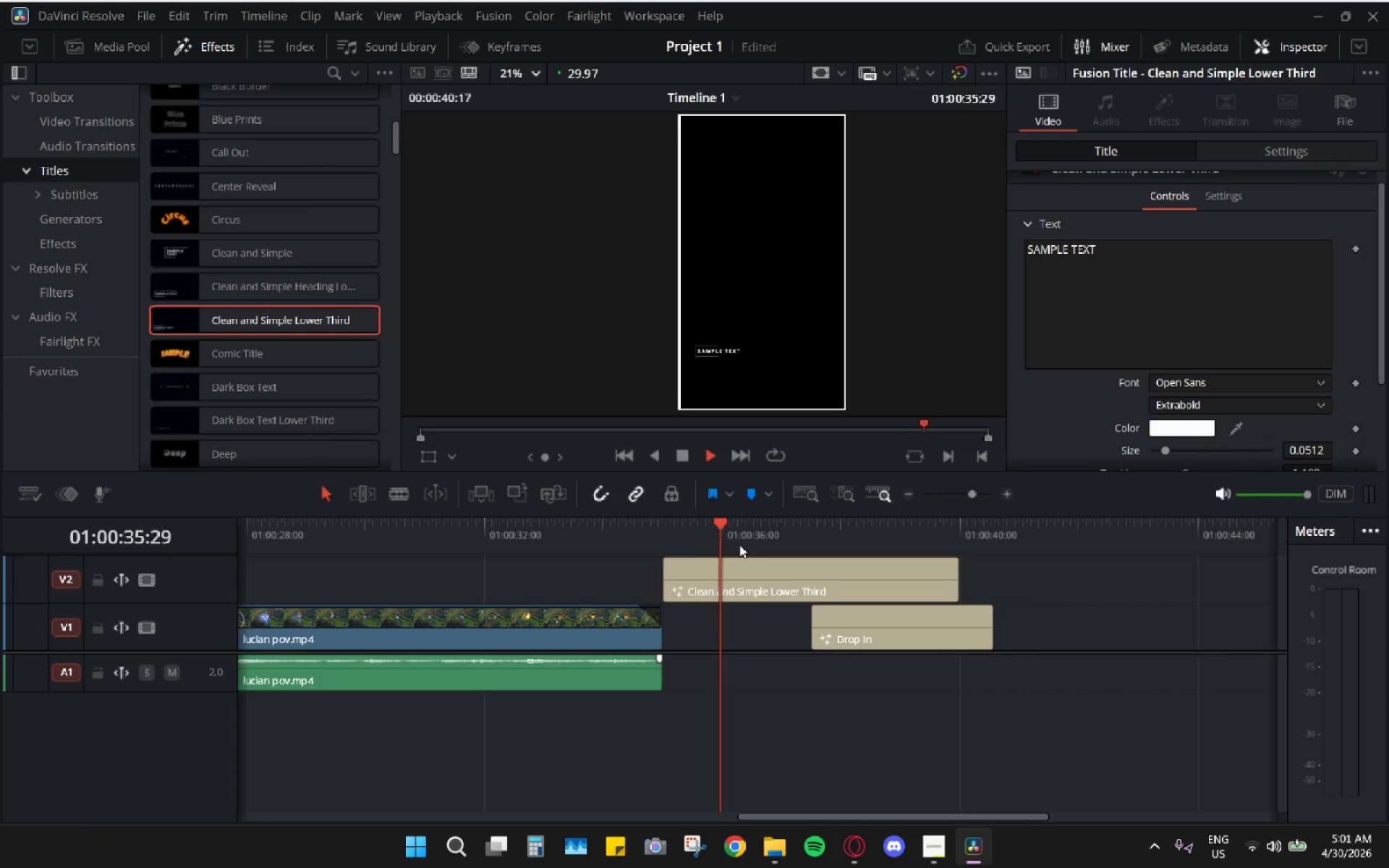 
key(Space)
 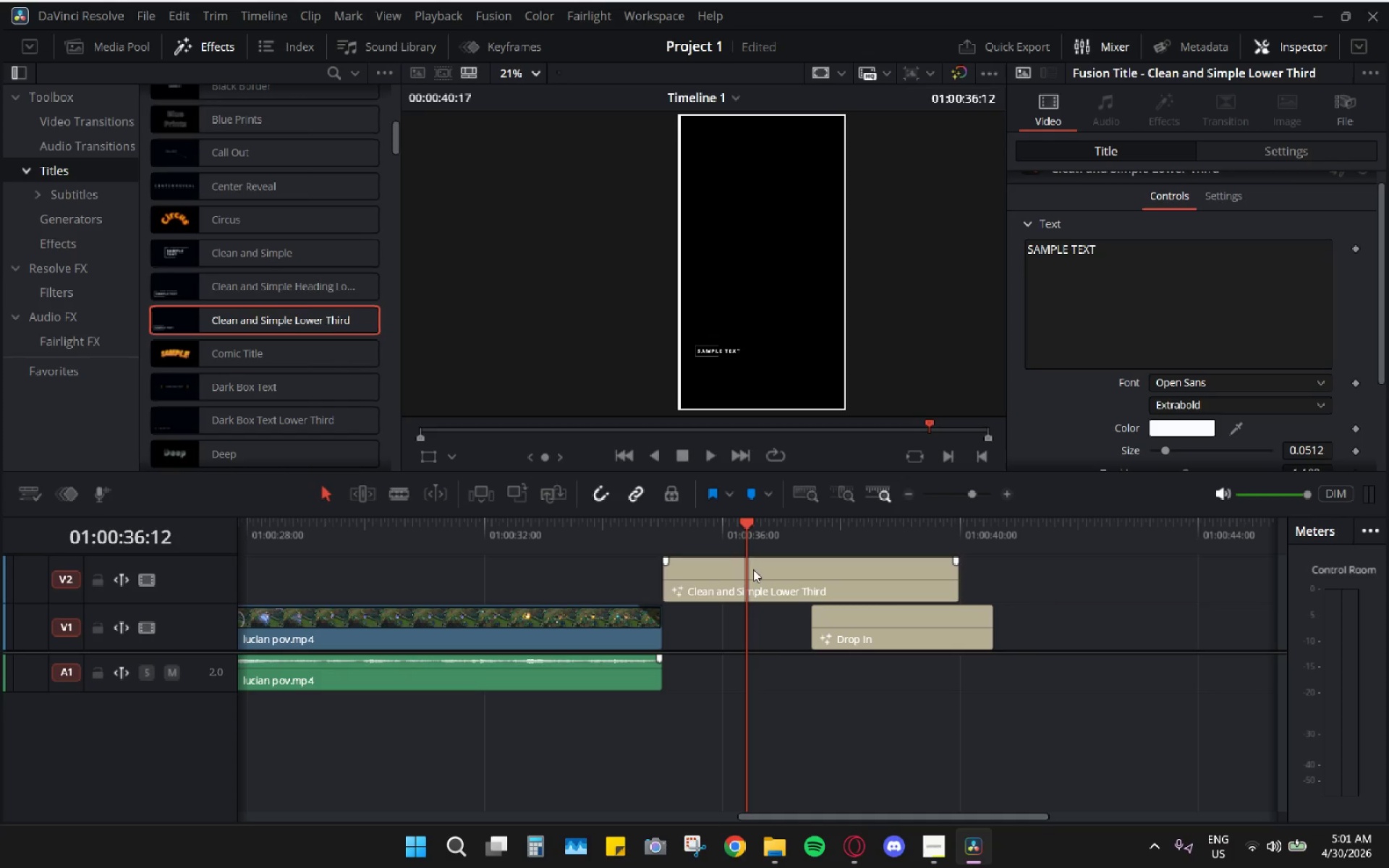 
key(Control+Z)
 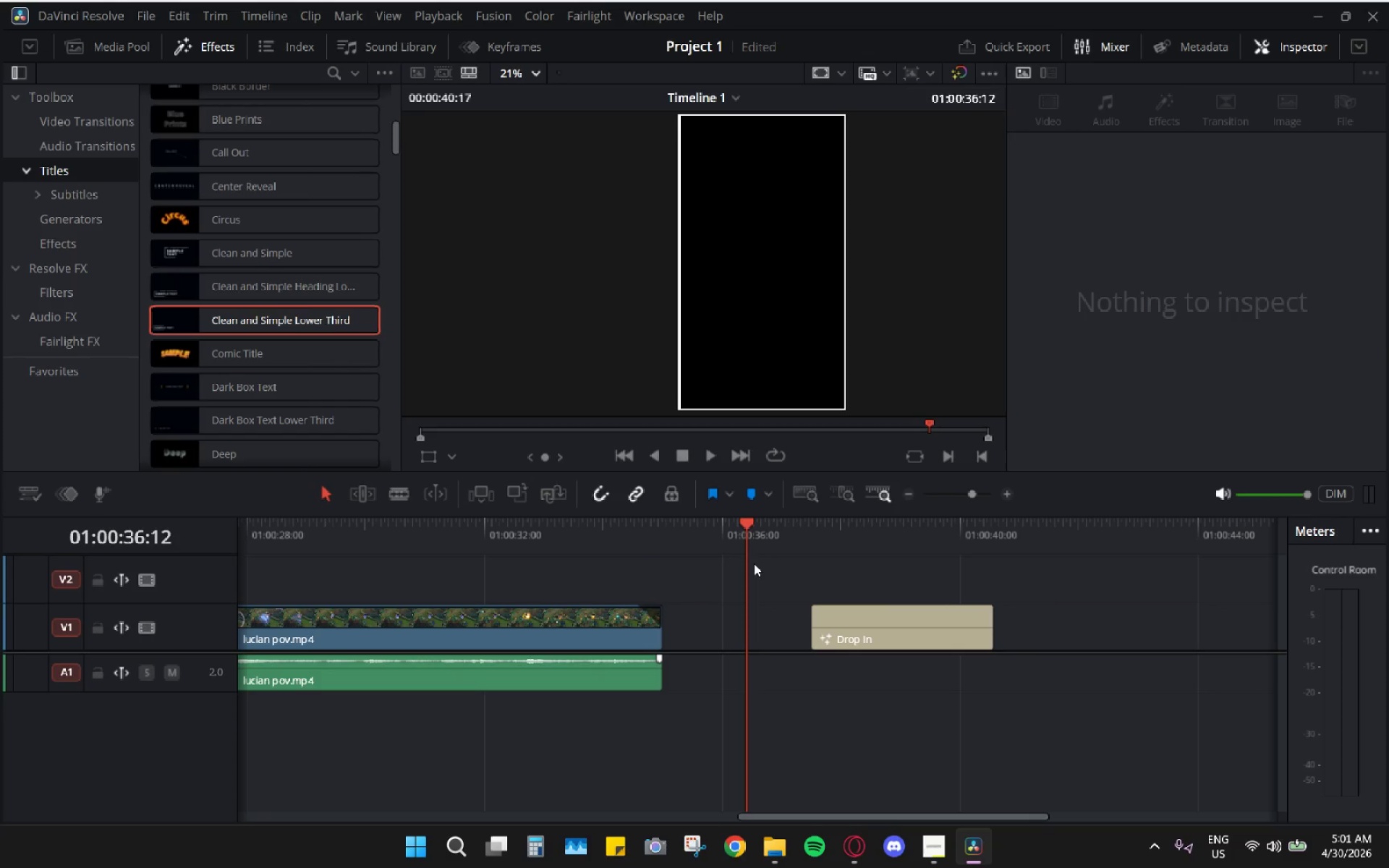 
key(Control+Z)
 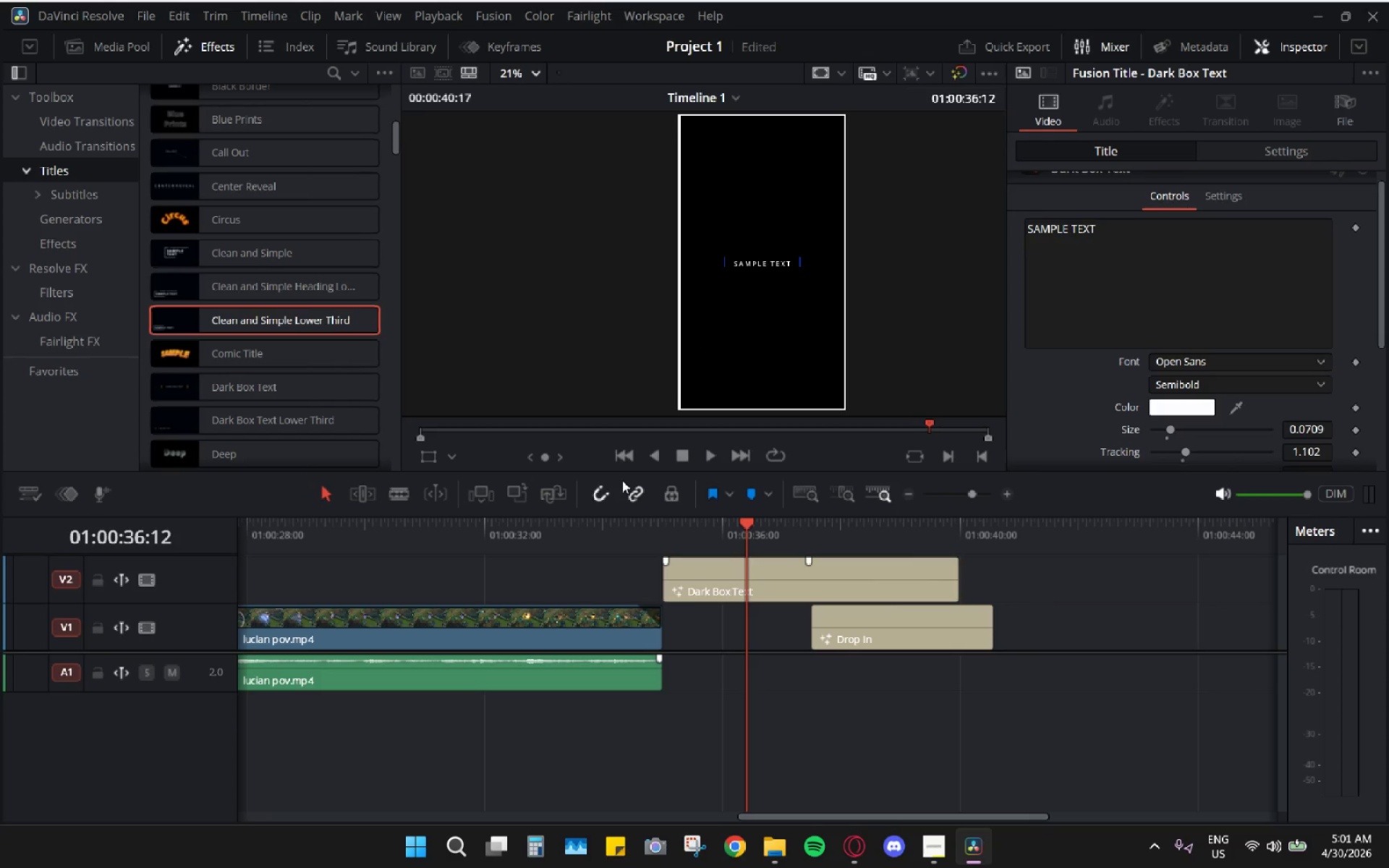 
key(Control+Z)
 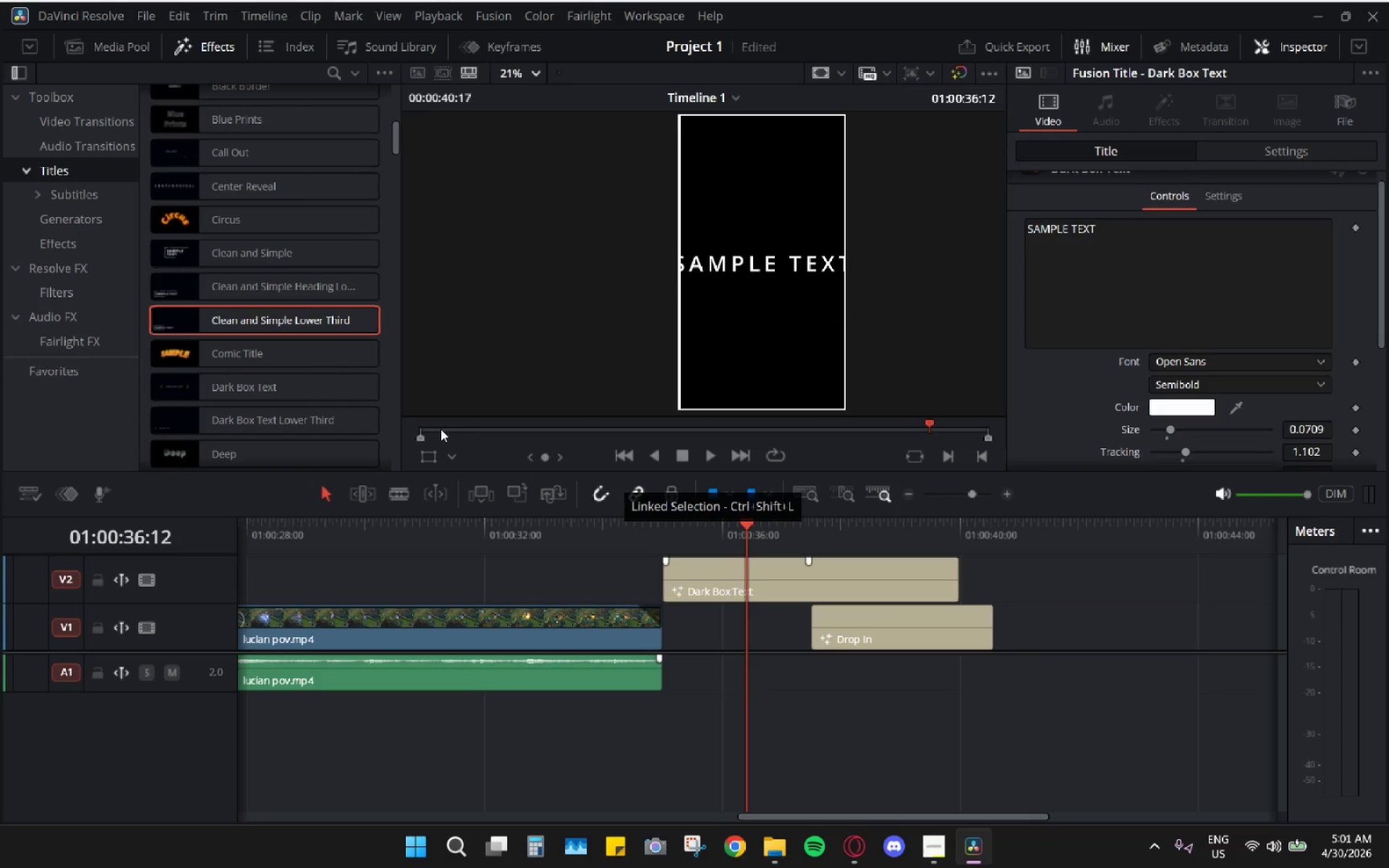 
key(Control+ControlLeft)
 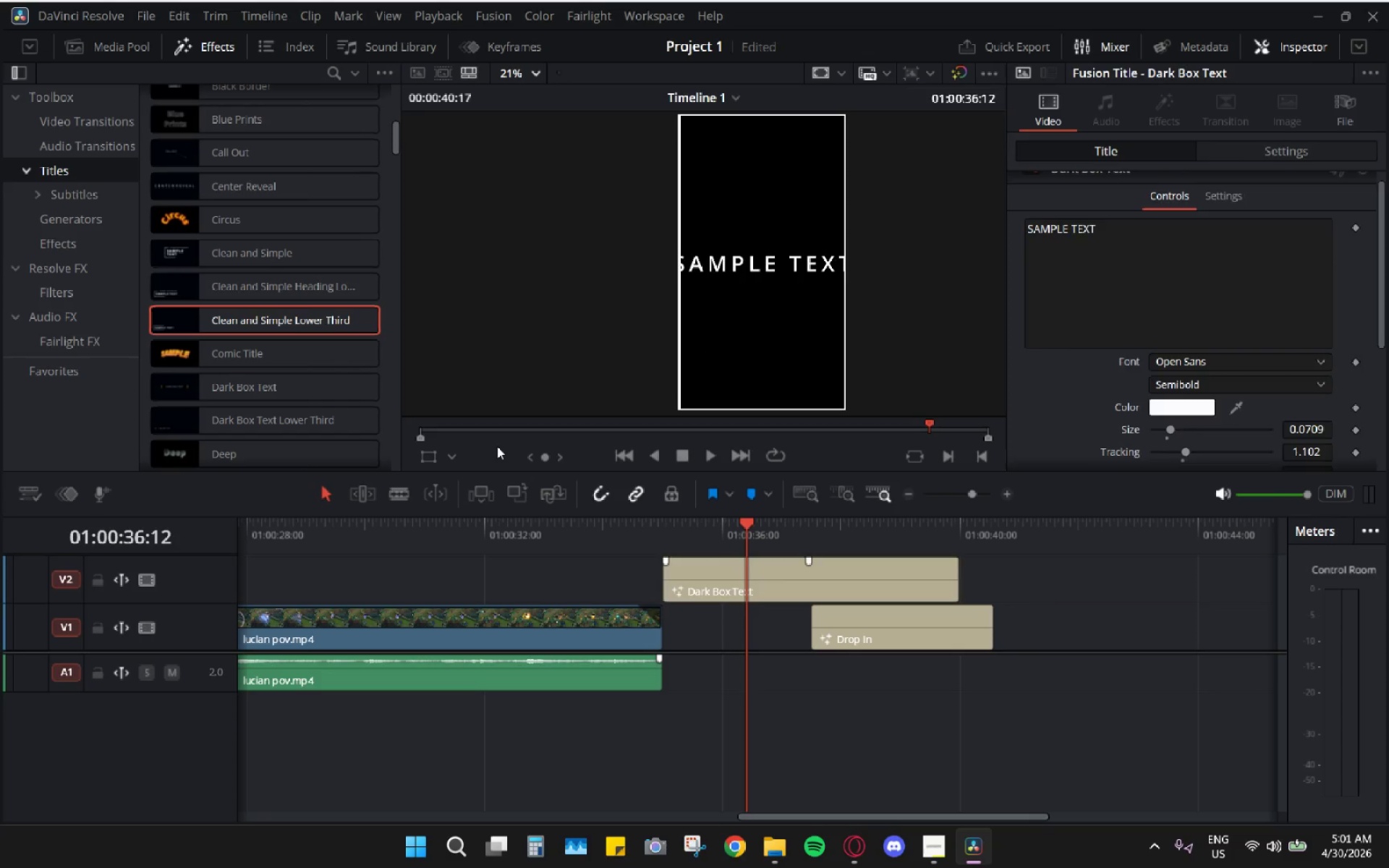 
key(Control+Z)
 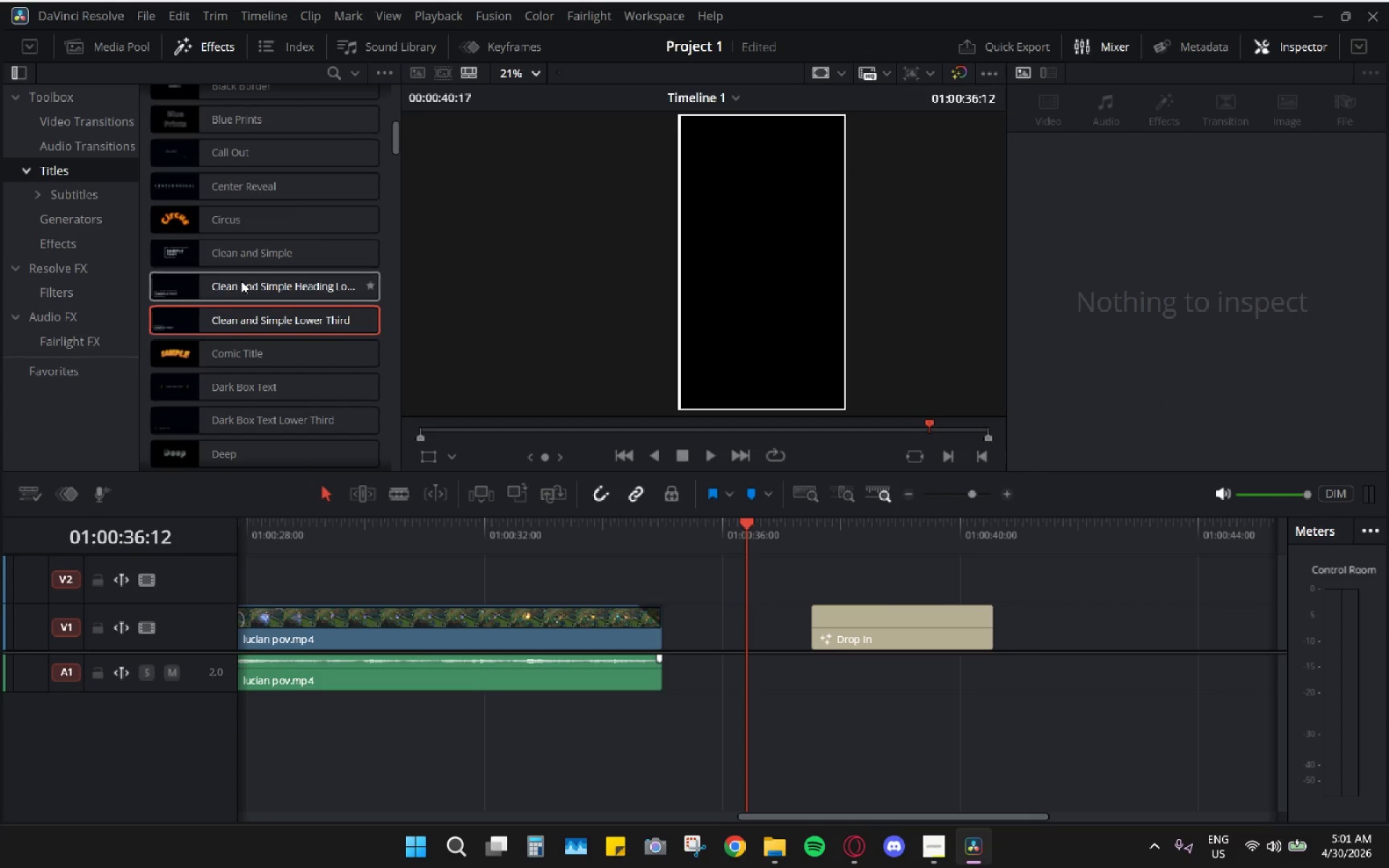 
left_click_drag(start_coordinate=[244, 191], to_coordinate=[664, 572])
 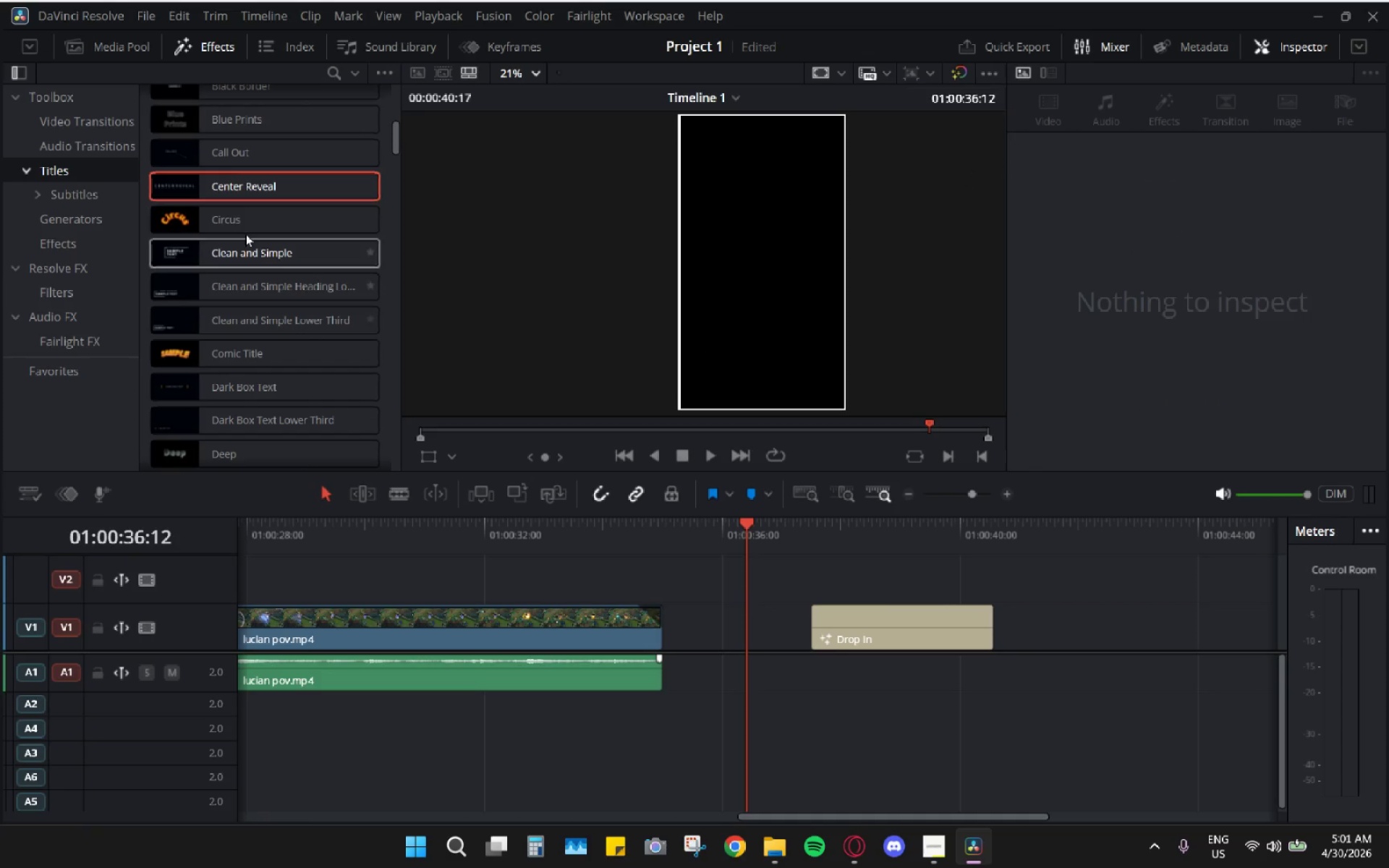 
left_click_drag(start_coordinate=[232, 183], to_coordinate=[663, 573])
 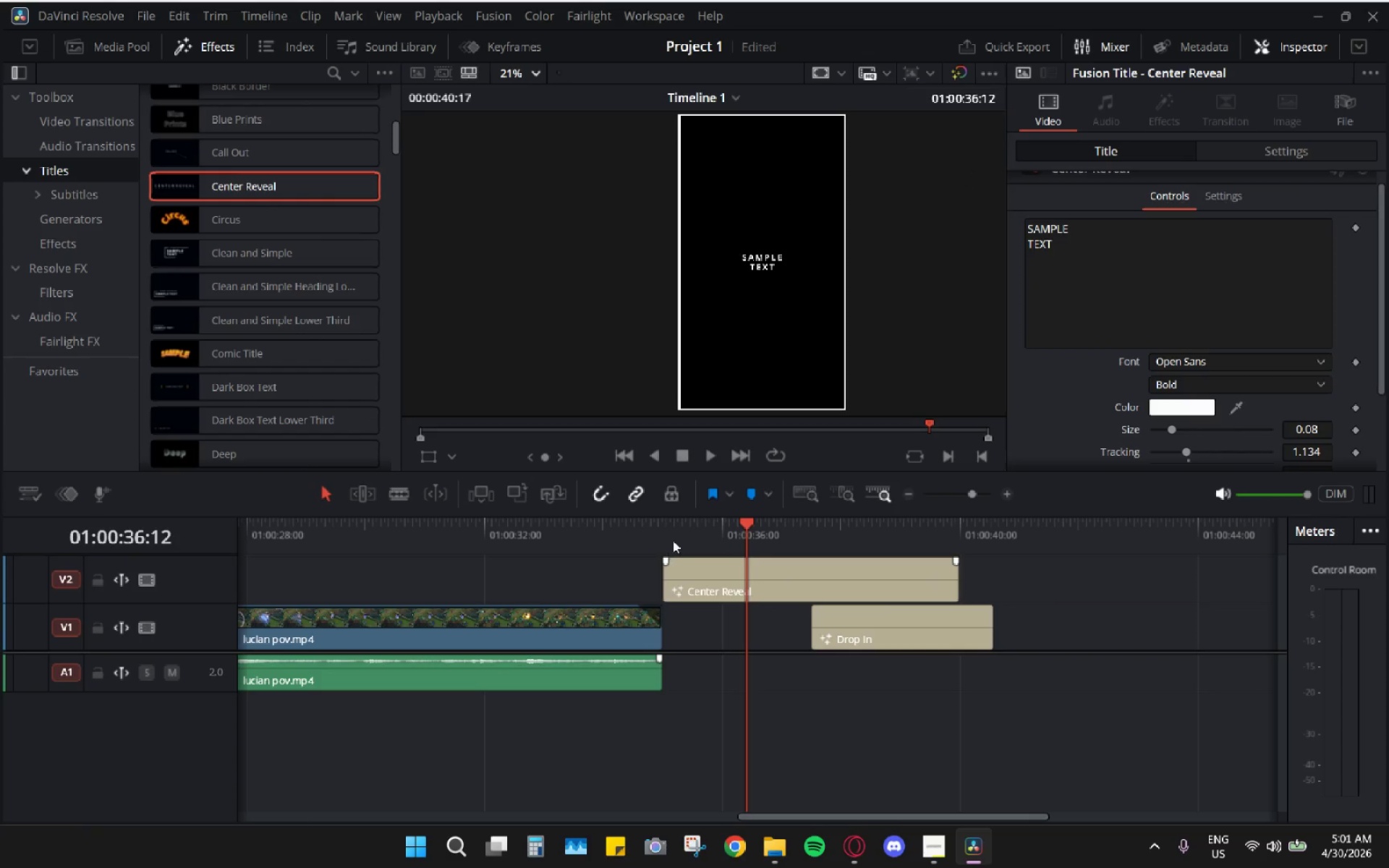 
key(Space)
 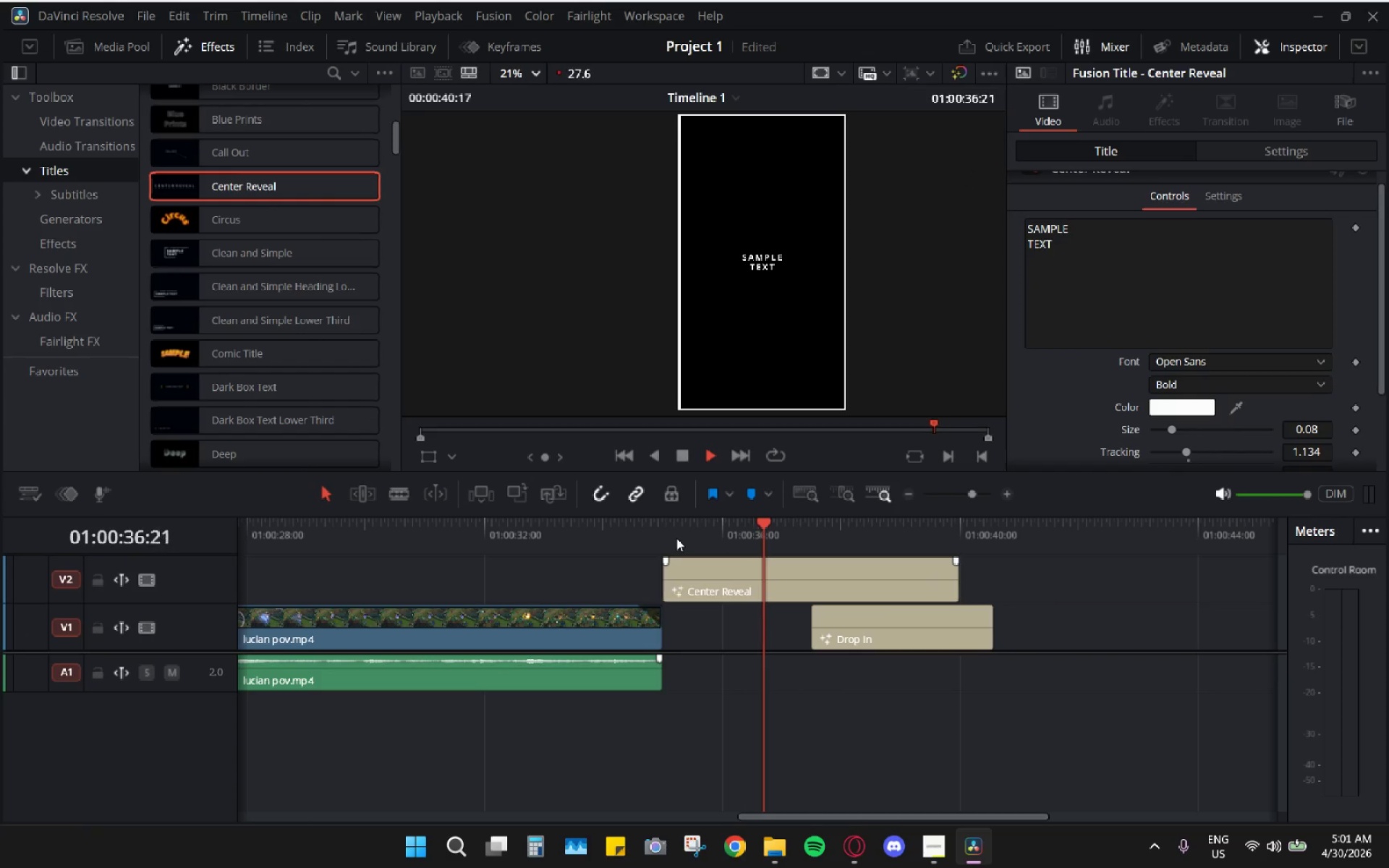 
left_click([677, 539])
 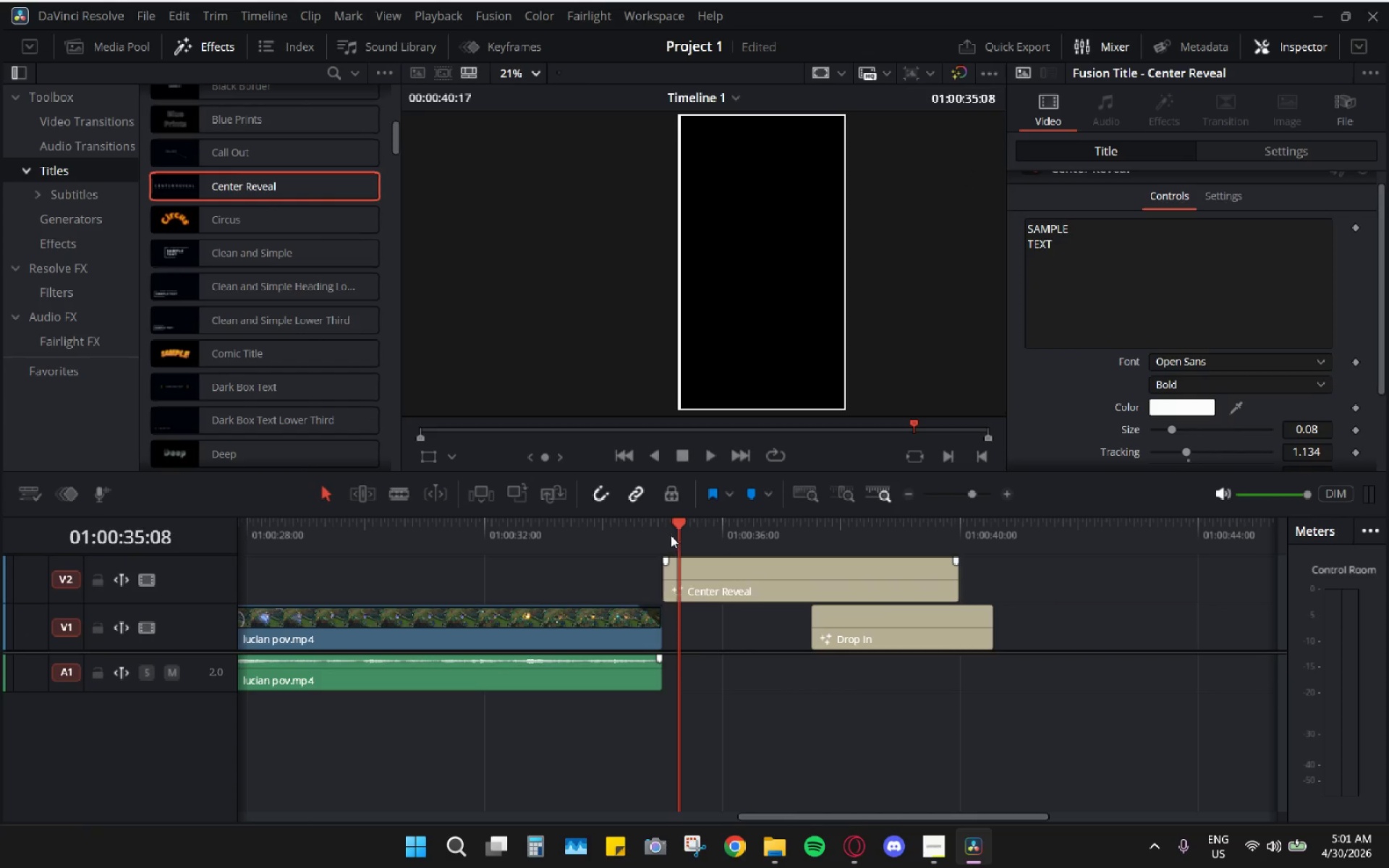 
key(Space)
 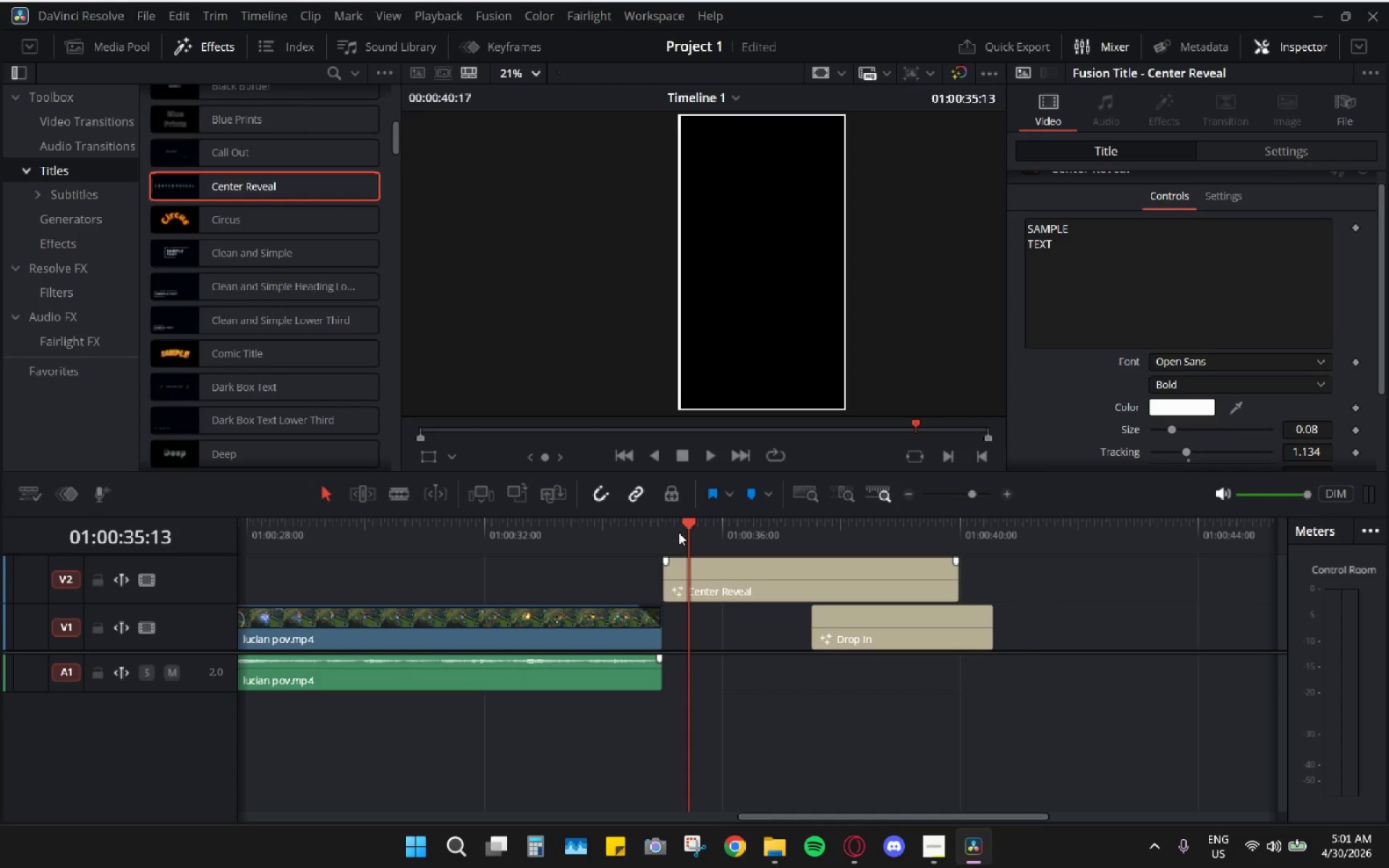 
left_click_drag(start_coordinate=[682, 534], to_coordinate=[672, 530])
 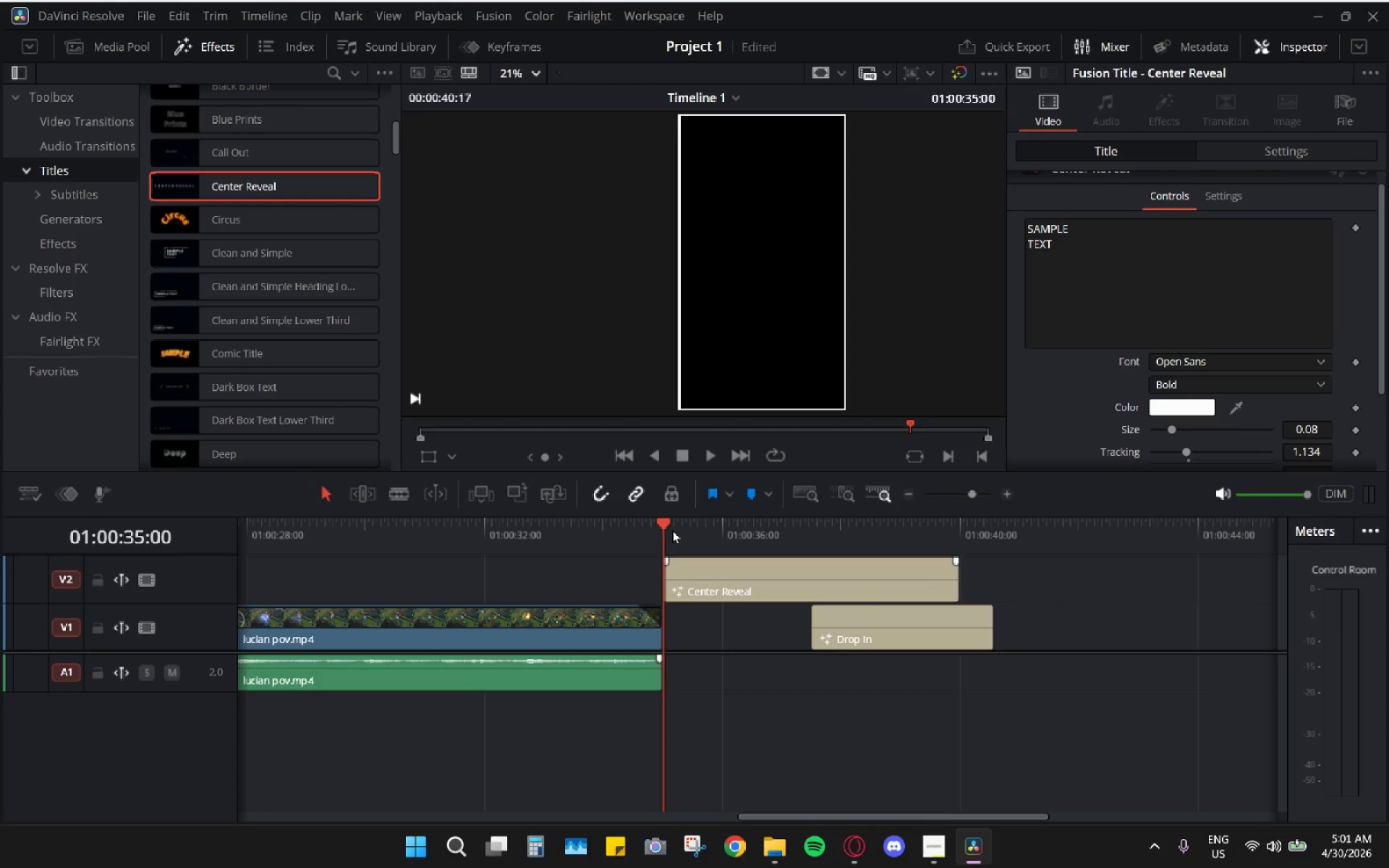 
key(Space)
 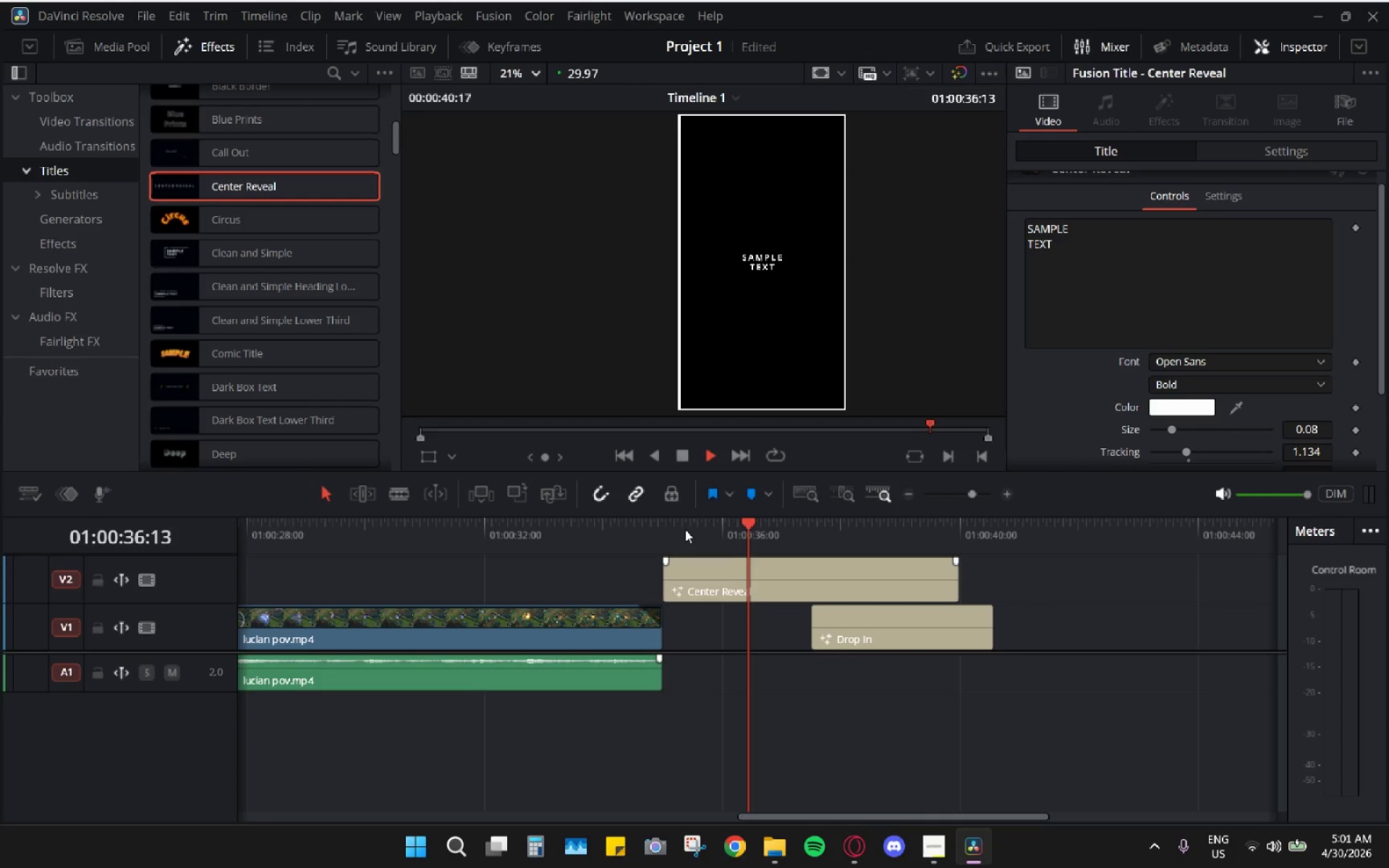 
key(Space)
 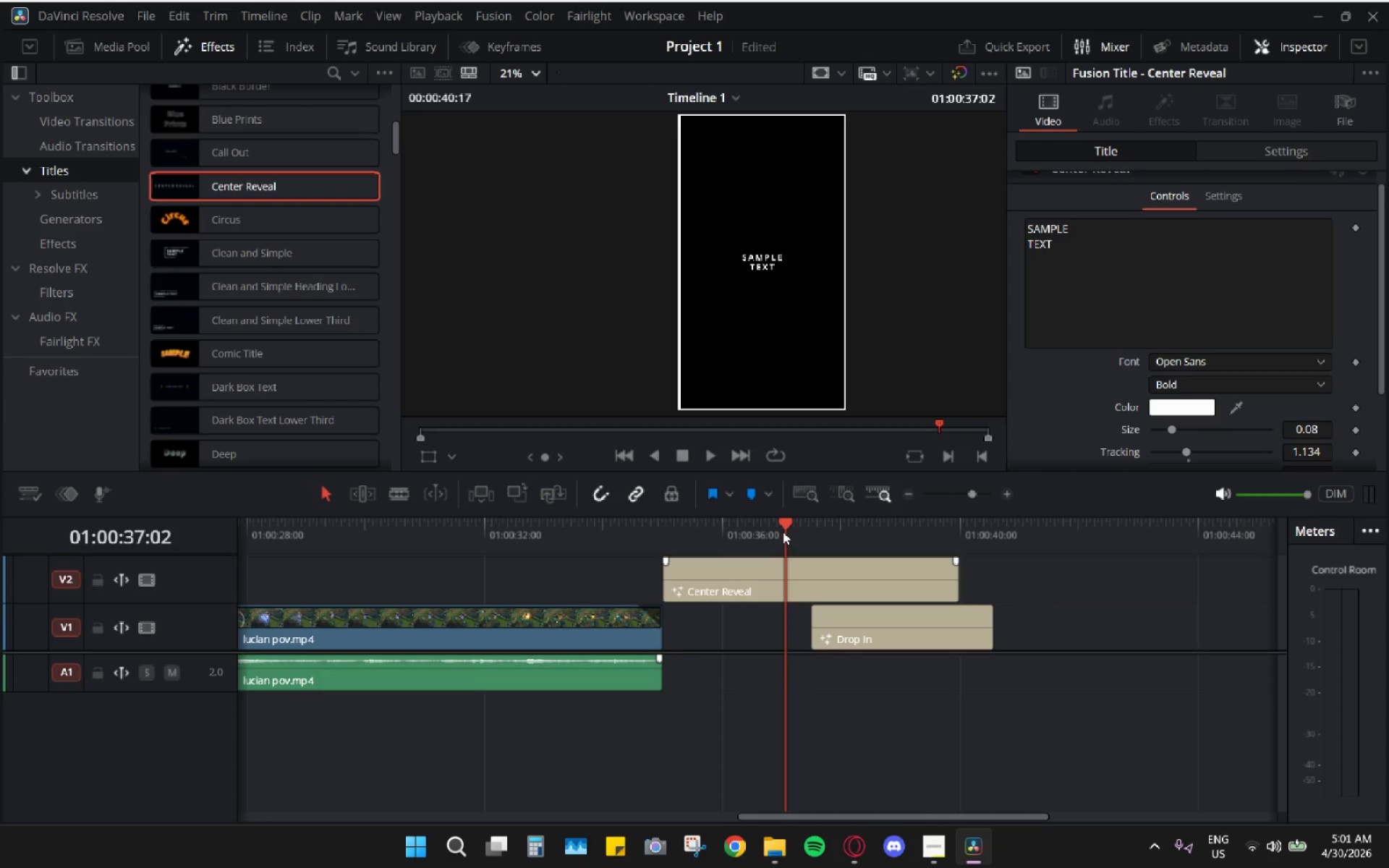 
left_click_drag(start_coordinate=[757, 516], to_coordinate=[702, 520])
 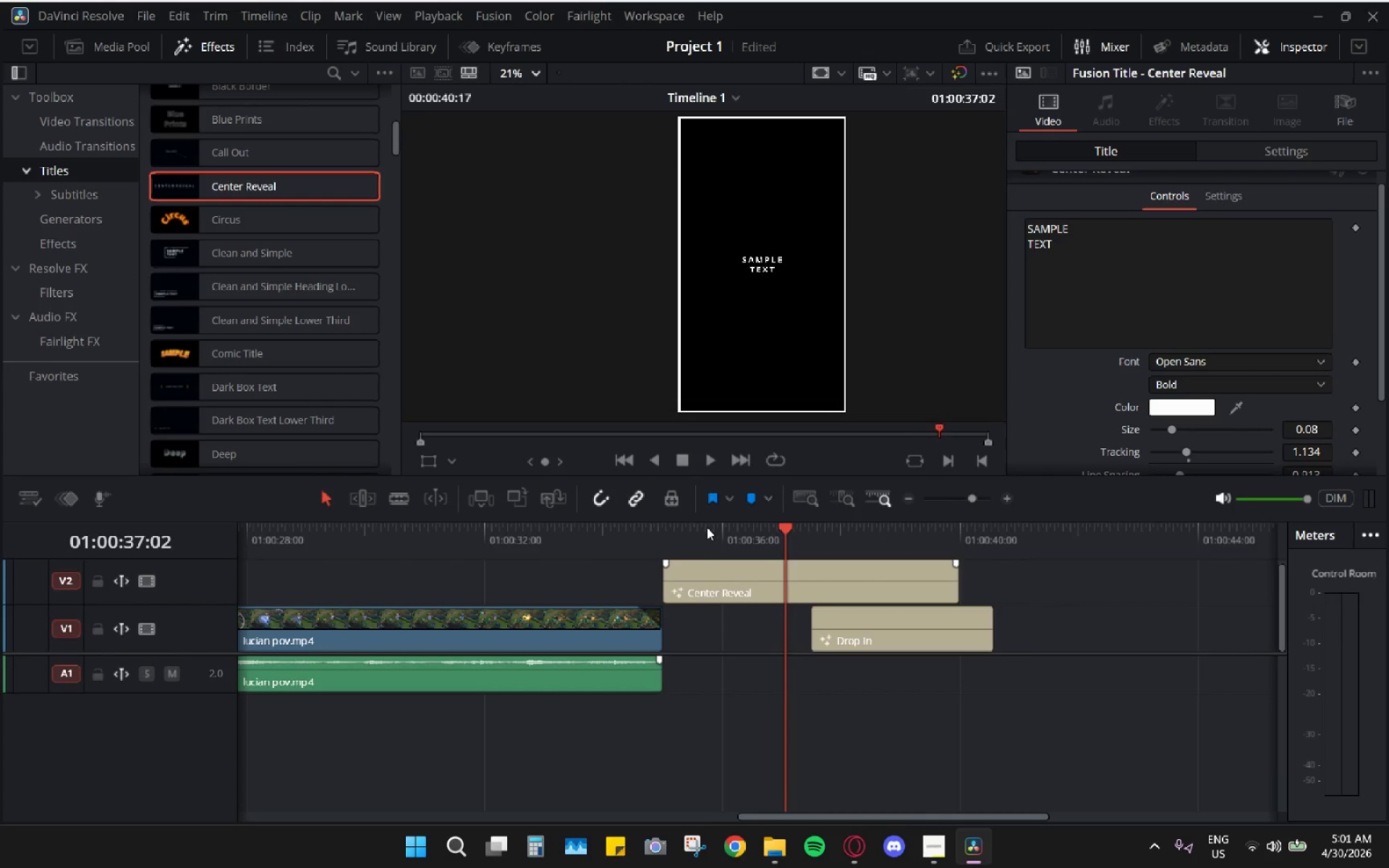 
left_click_drag(start_coordinate=[707, 527], to_coordinate=[665, 527])
 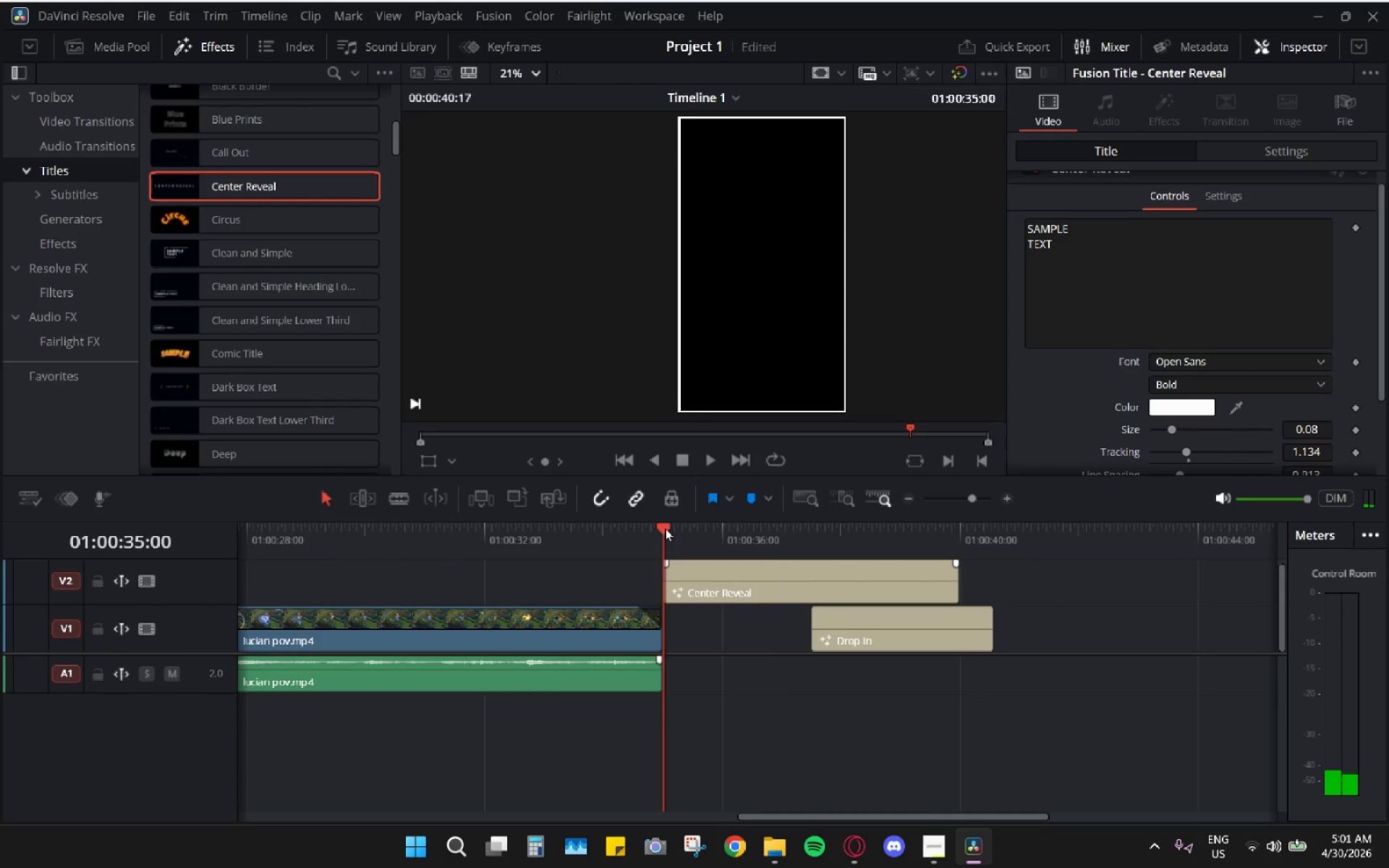 
key(Space)
 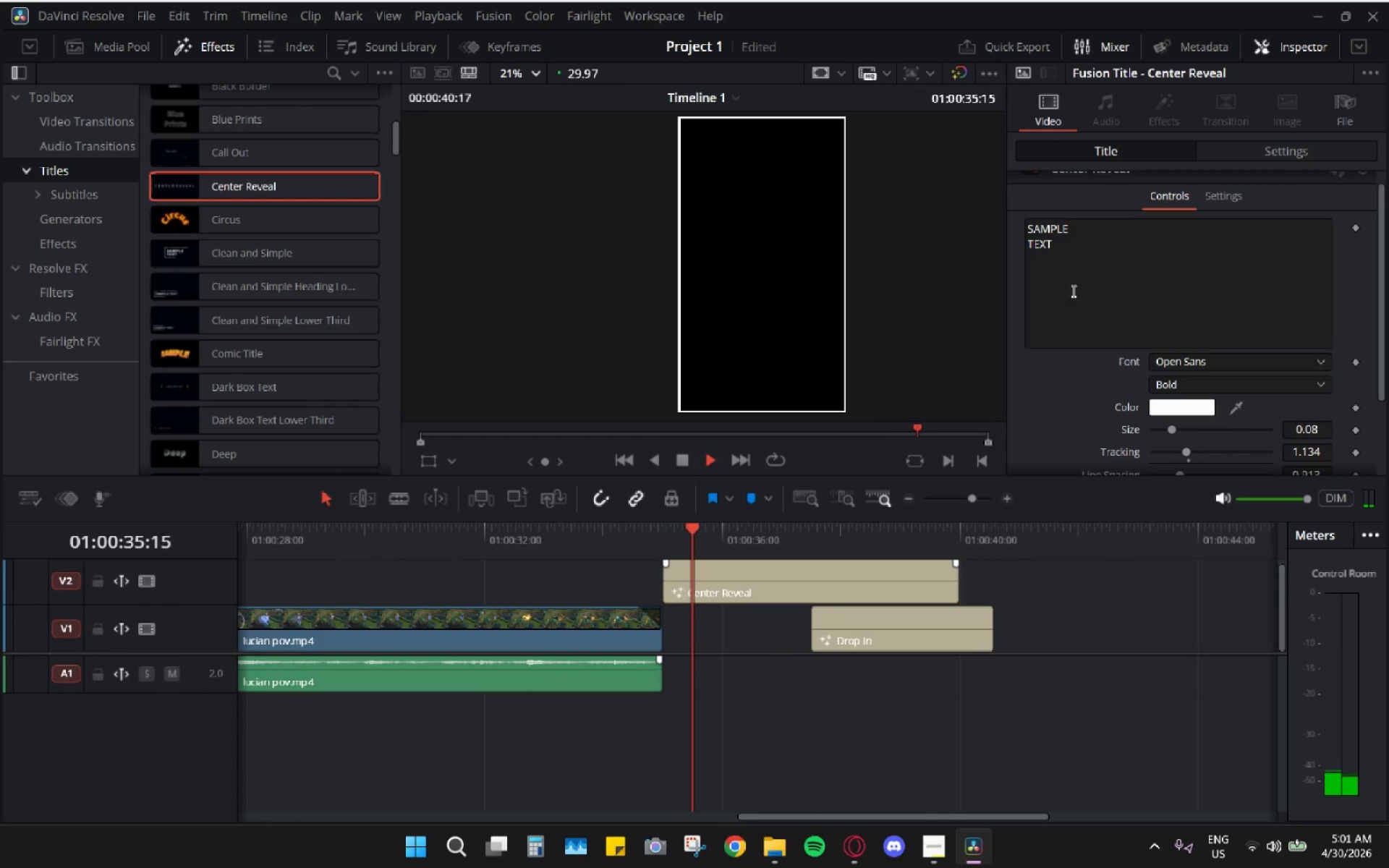 
key(Space)
 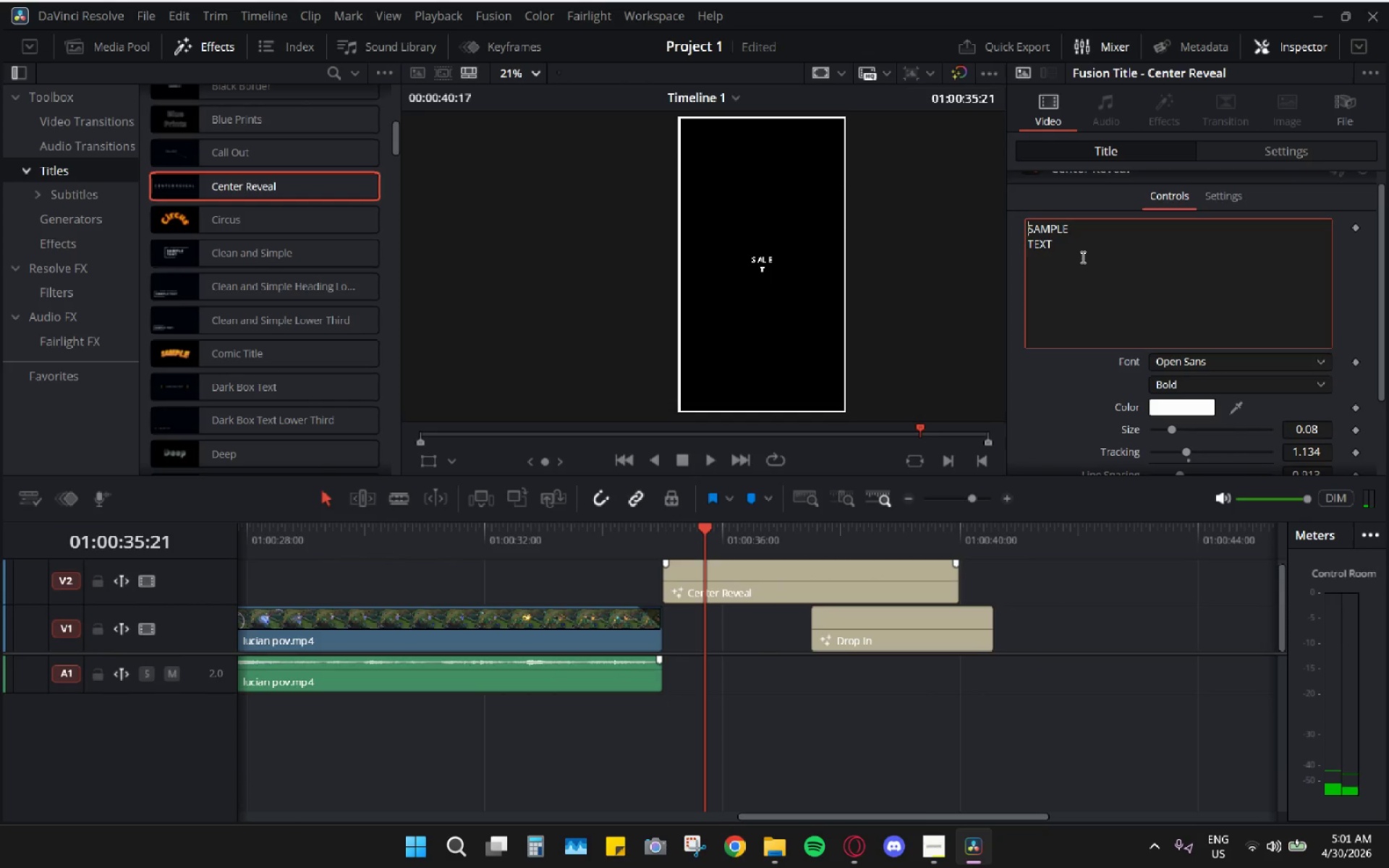 
left_click_drag(start_coordinate=[1082, 257], to_coordinate=[980, 226])
 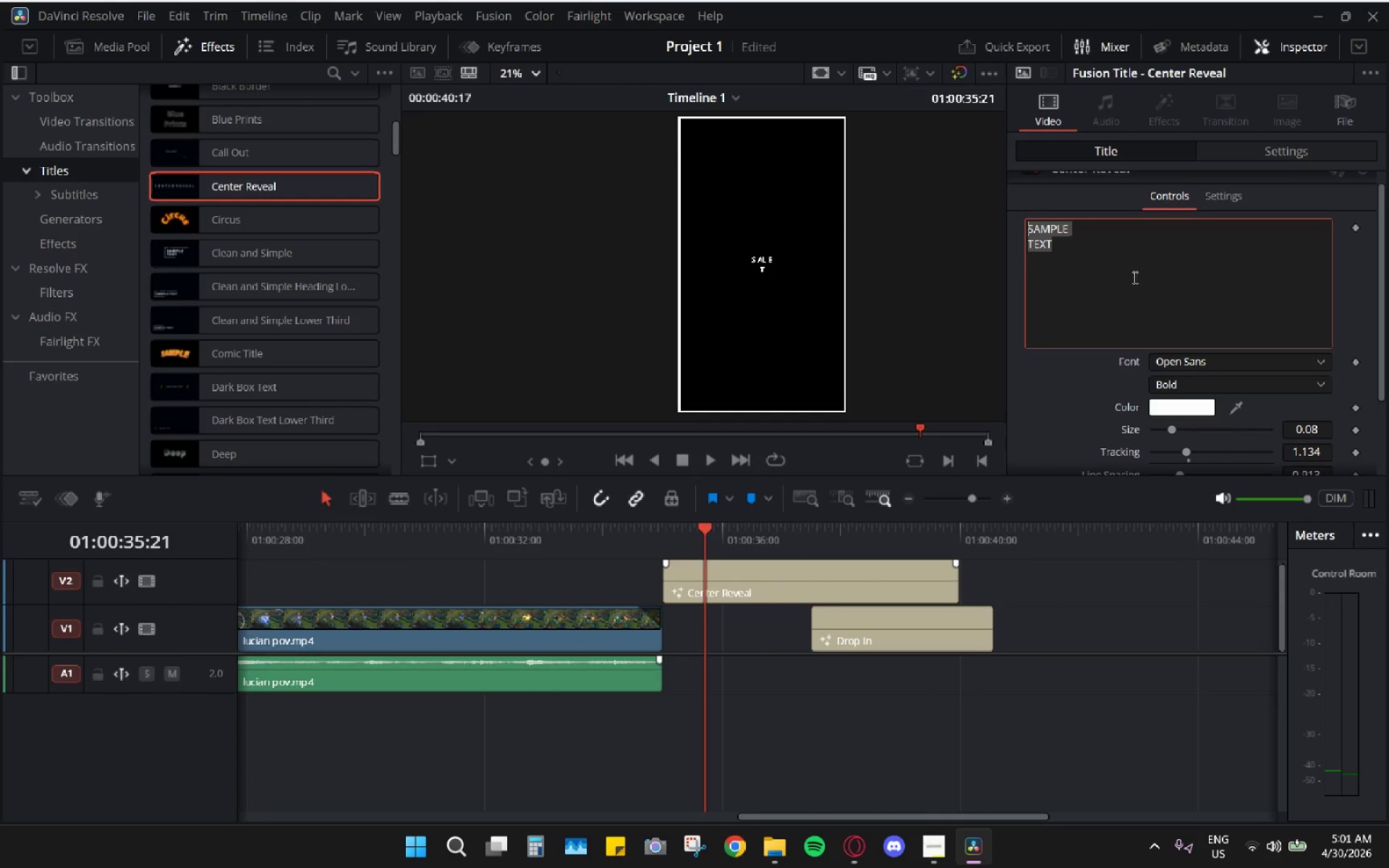 
key(Alt+AltLeft)
 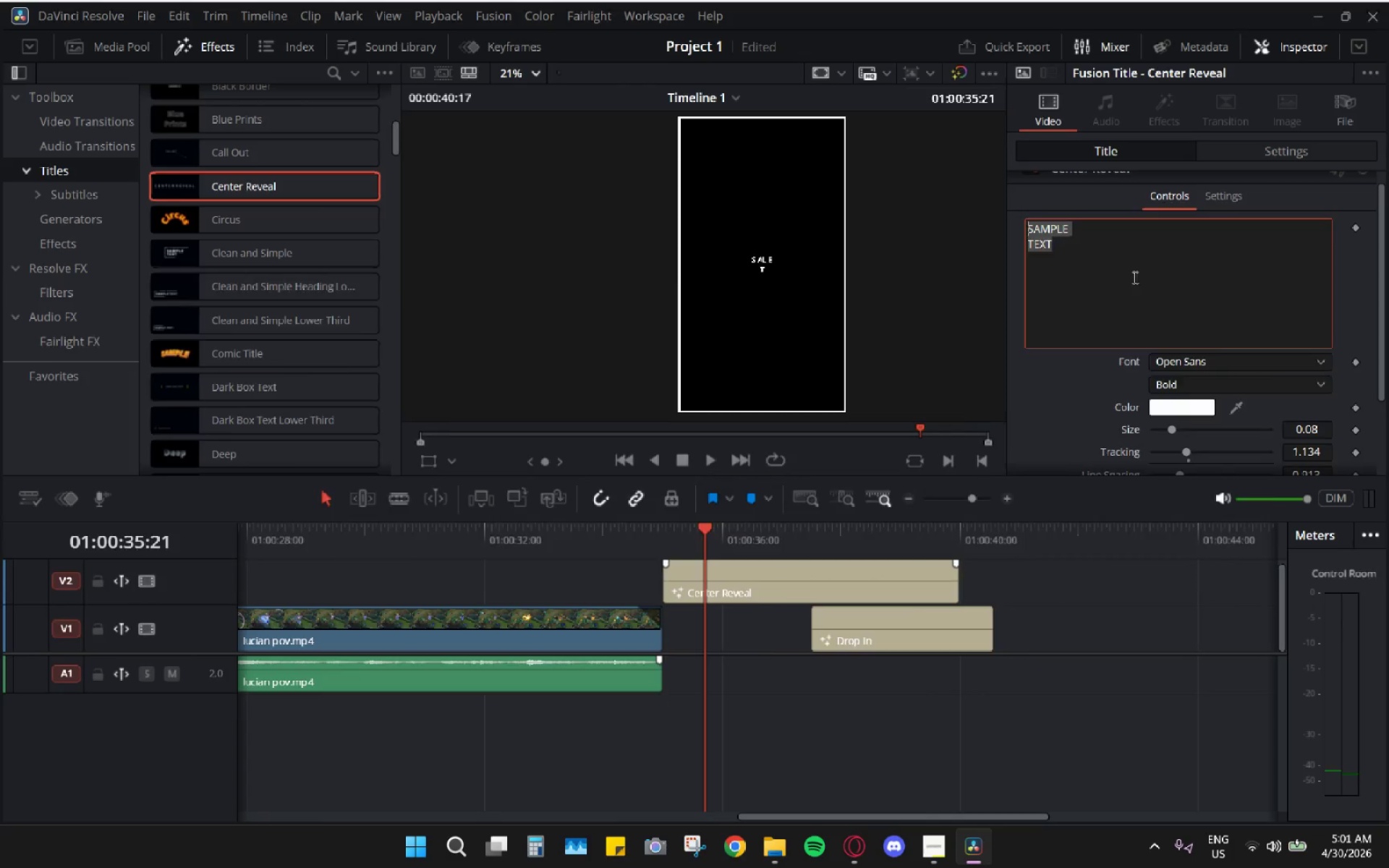 
key(Alt+Tab)